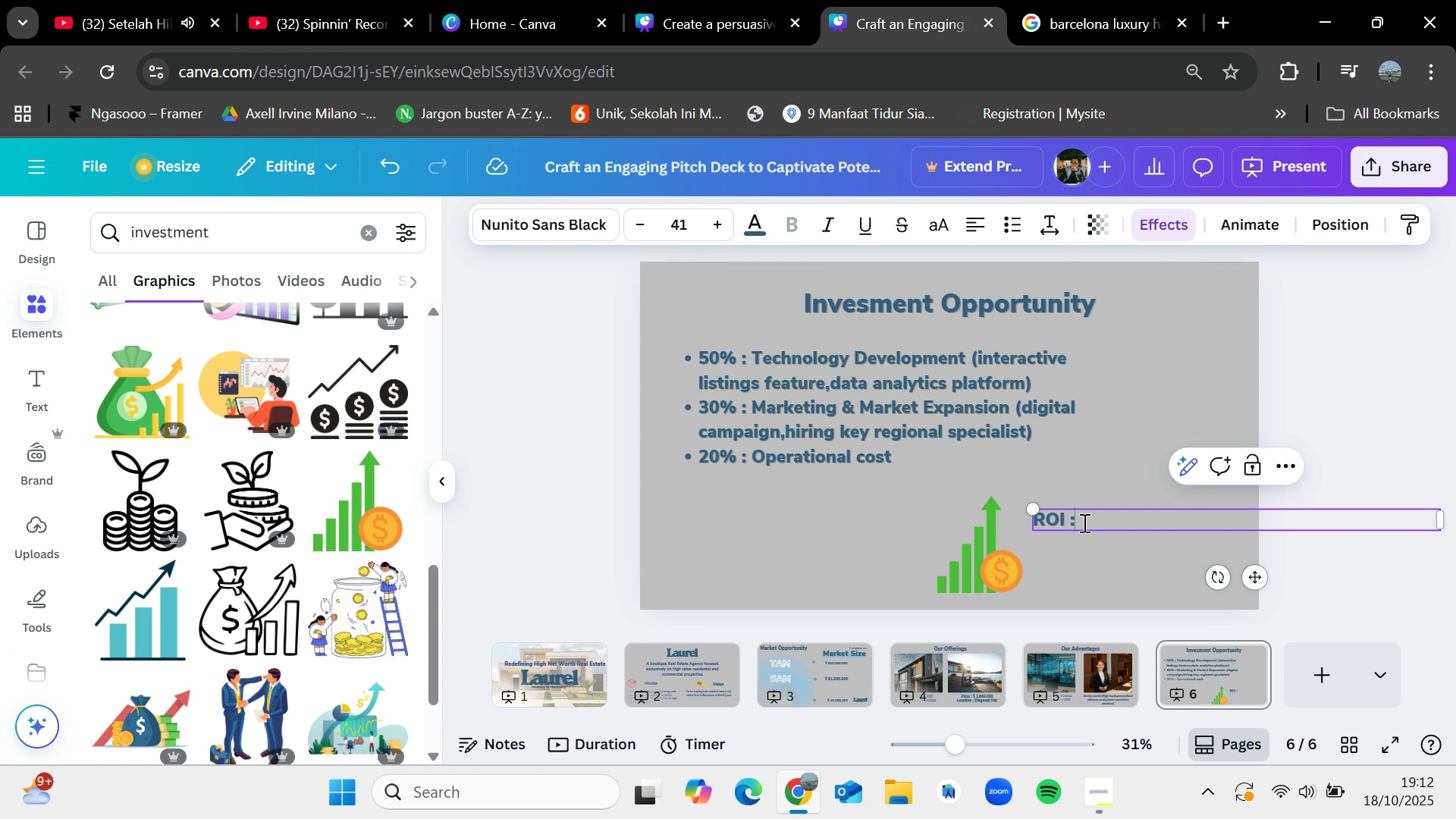 
key(Enter)
 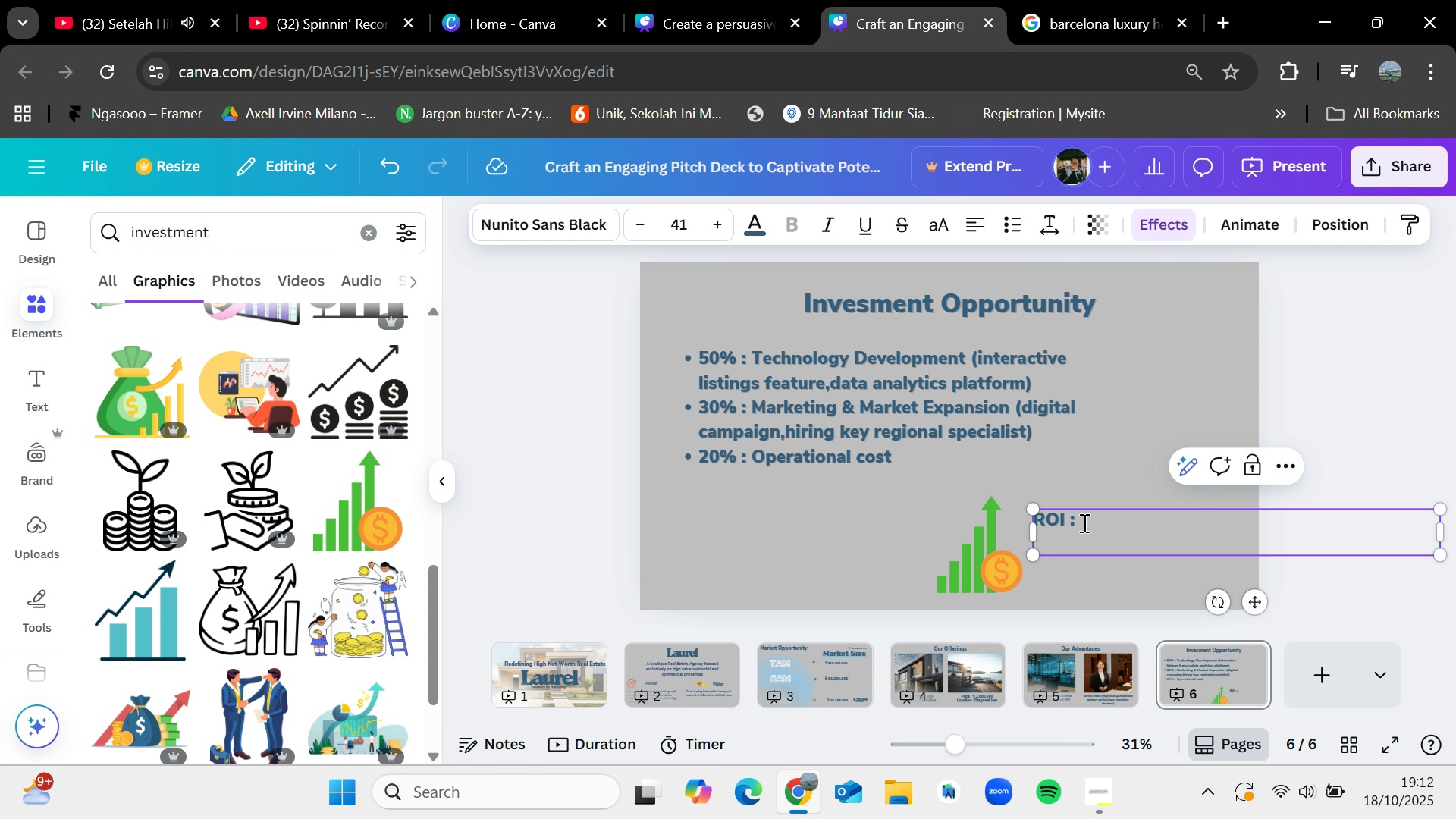 
type(Projected revenue of &)
key(Backspace)
type($)
 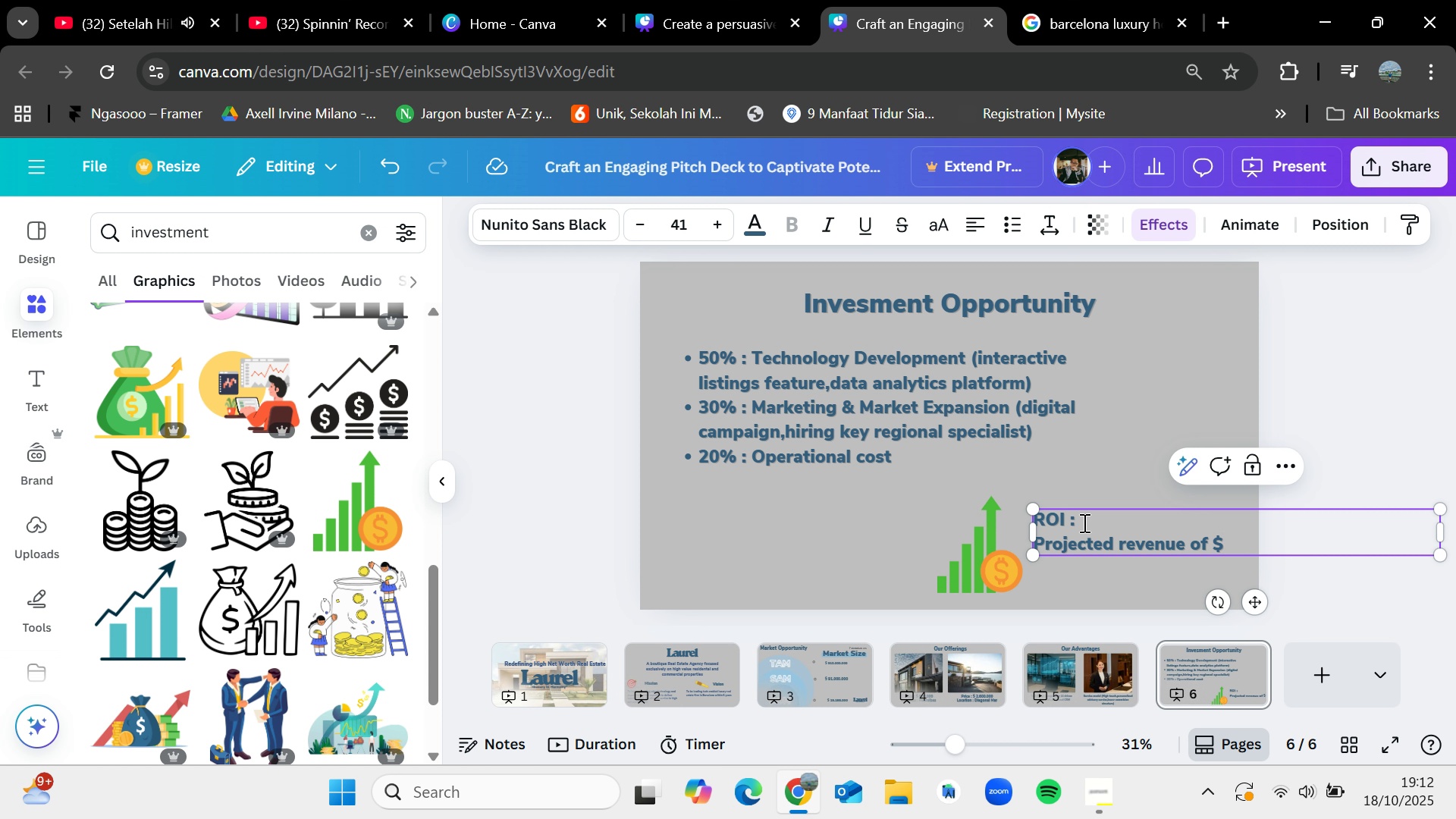 
type( 2)
key(Backspace)
type(3 million by year)
 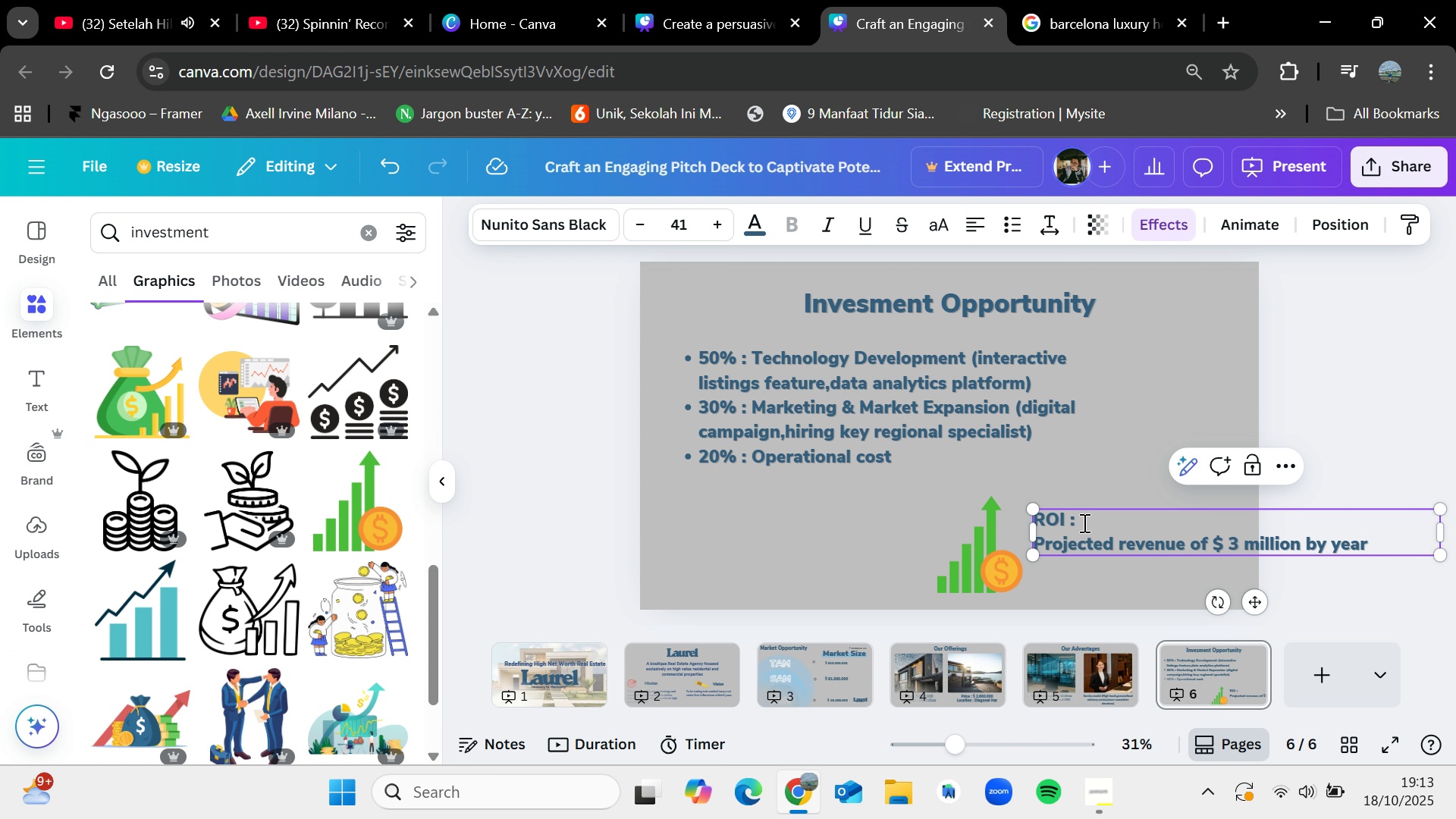 
wait(5.2)
 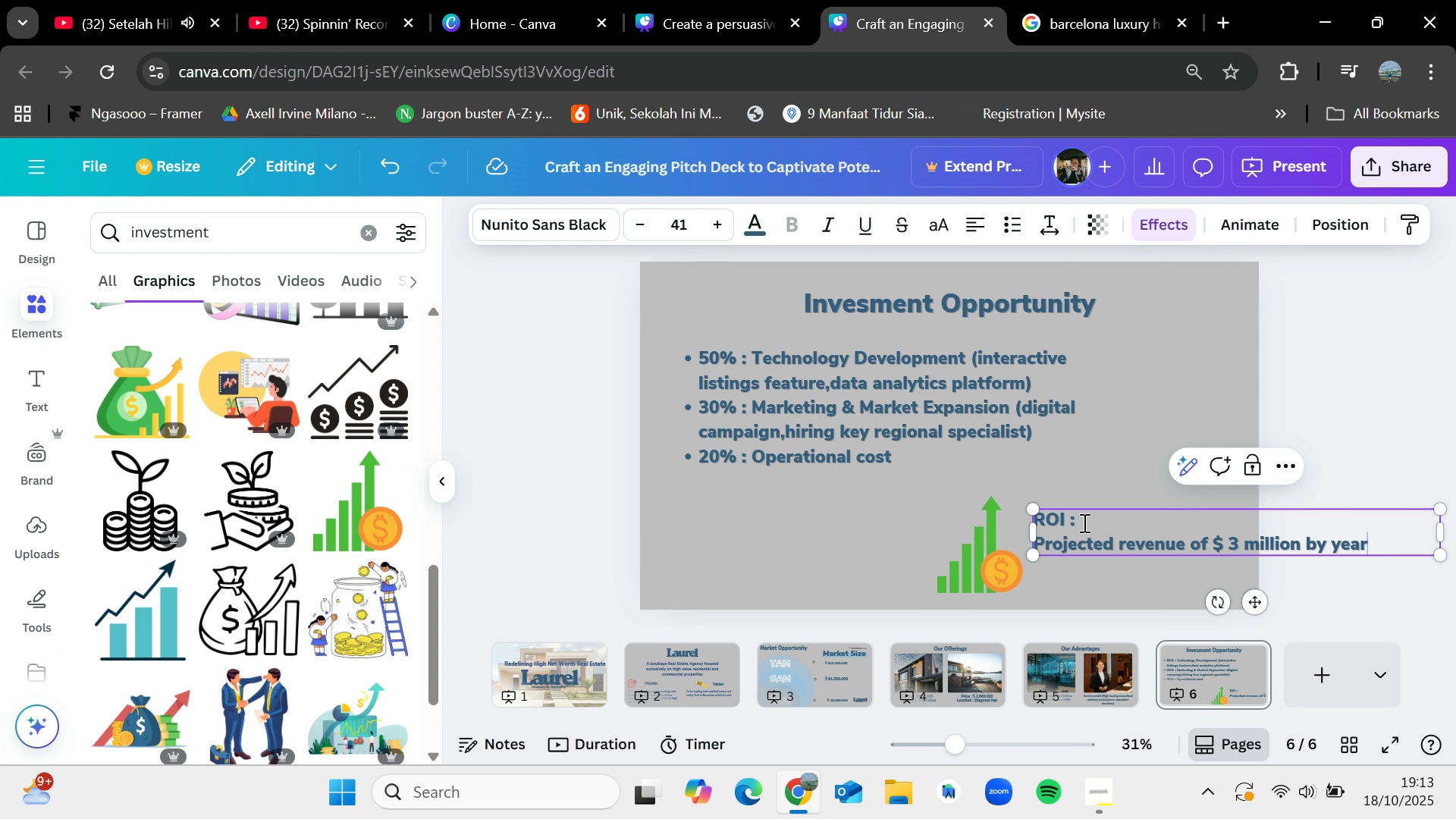 
key(Space)
 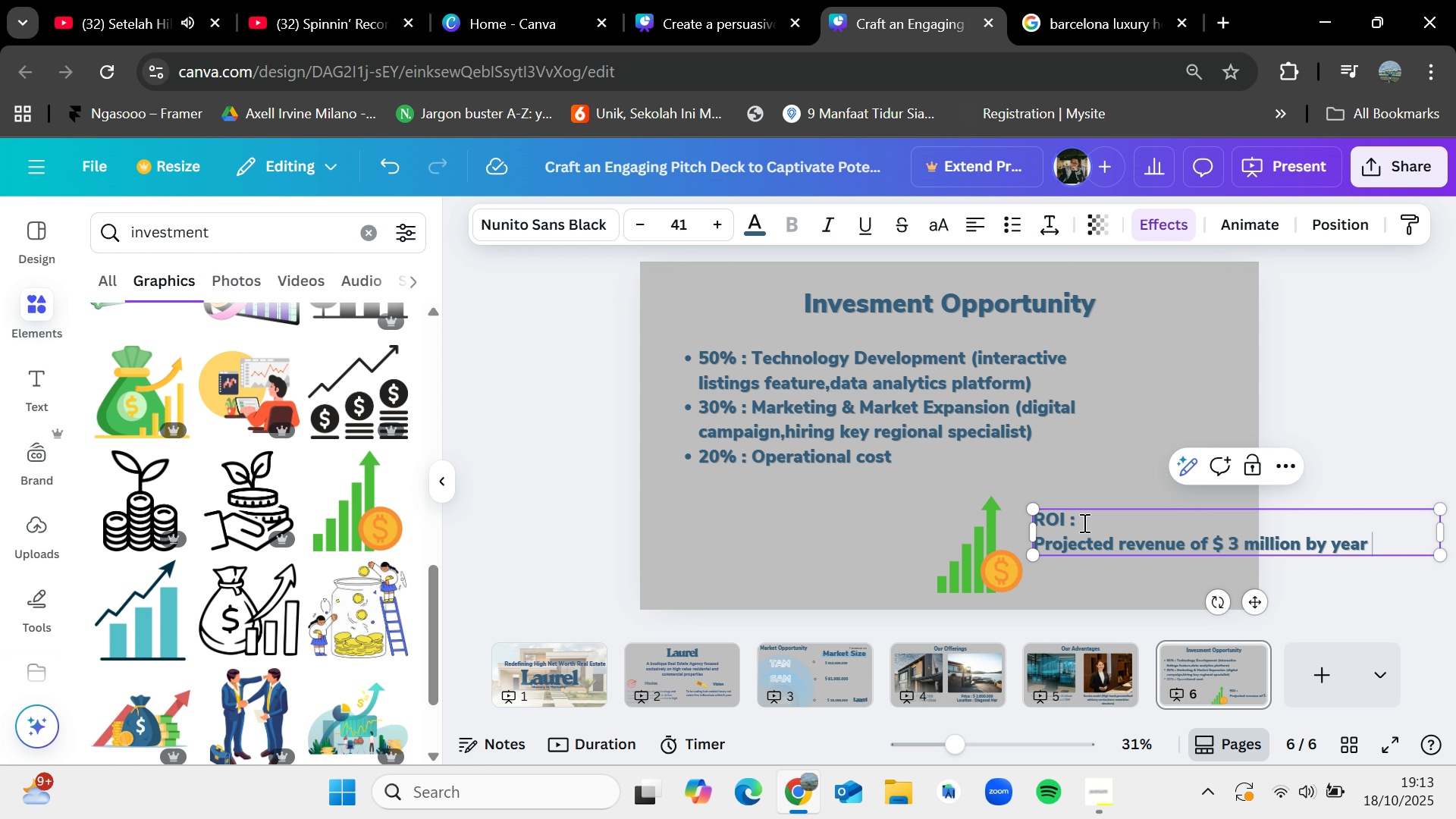 
key(3)
 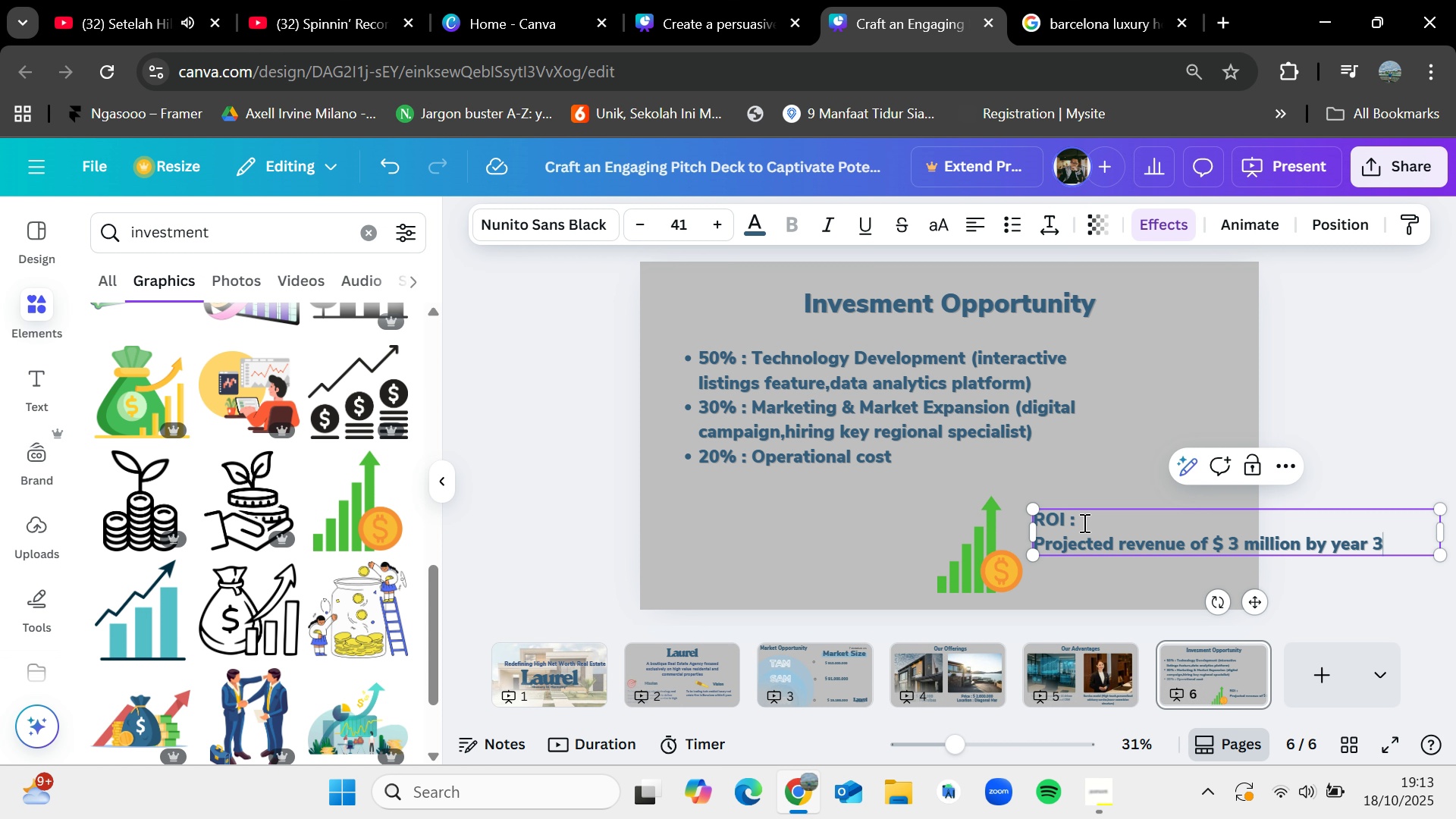 
key(Enter)
 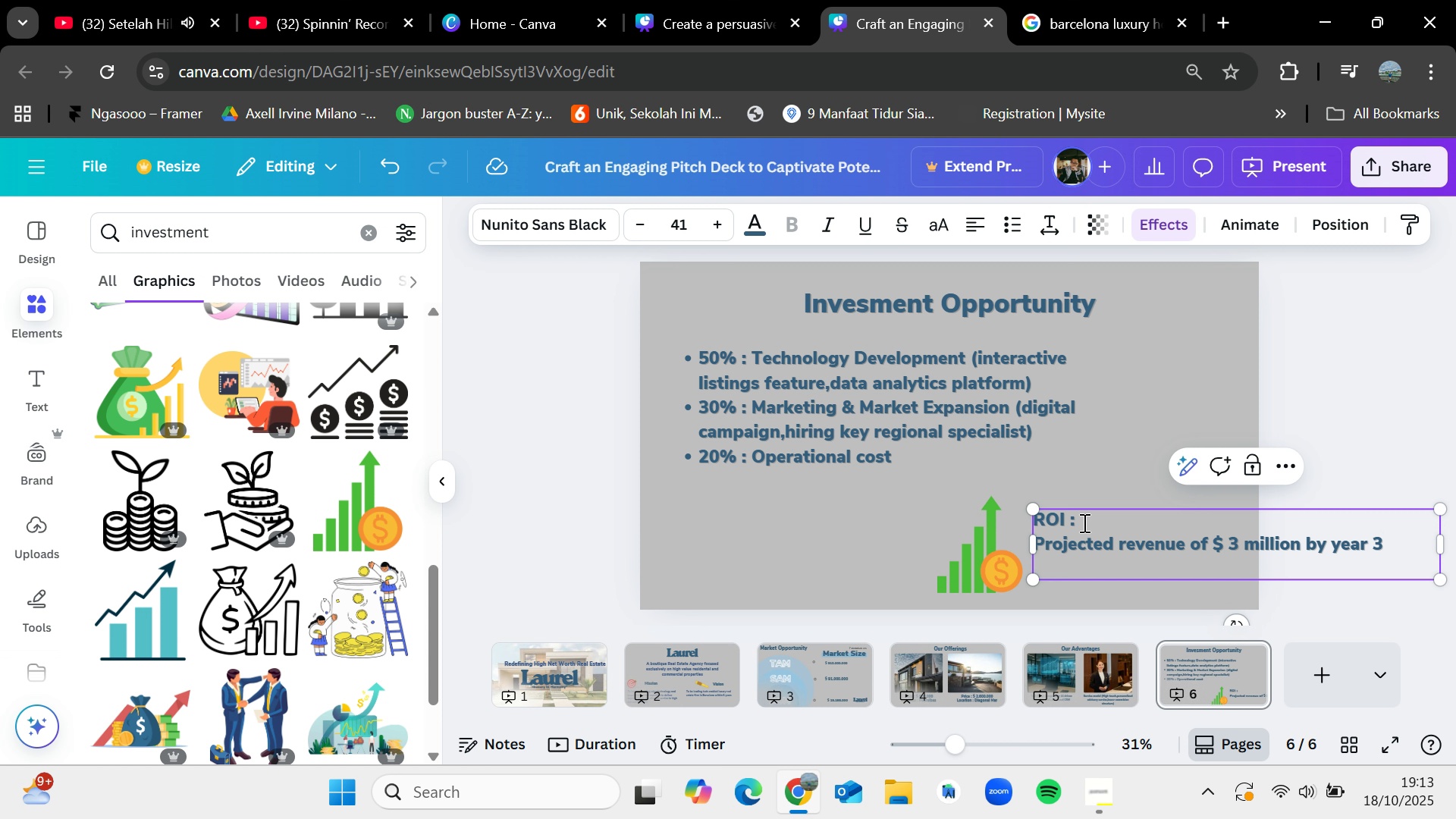 
type(or estimated 4X)
key(Backspace)
type(x investor return on exit in 5-6y)
key(Backspace)
type( tea)
key(Backspace)
key(Backspace)
key(Backspace)
type(year)
 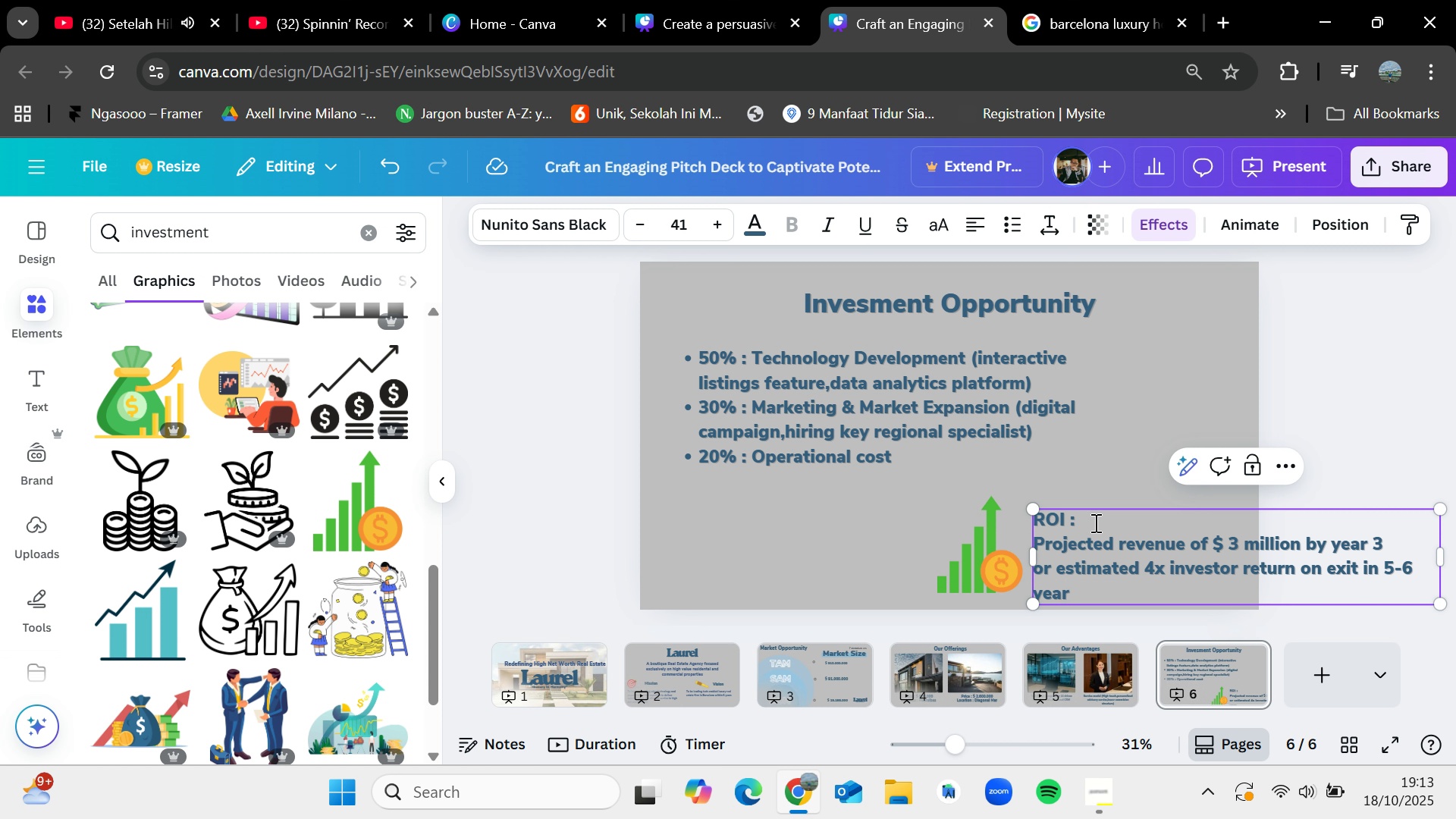 
left_click_drag(start_coordinate=[1443, 608], to_coordinate=[1301, 596])
 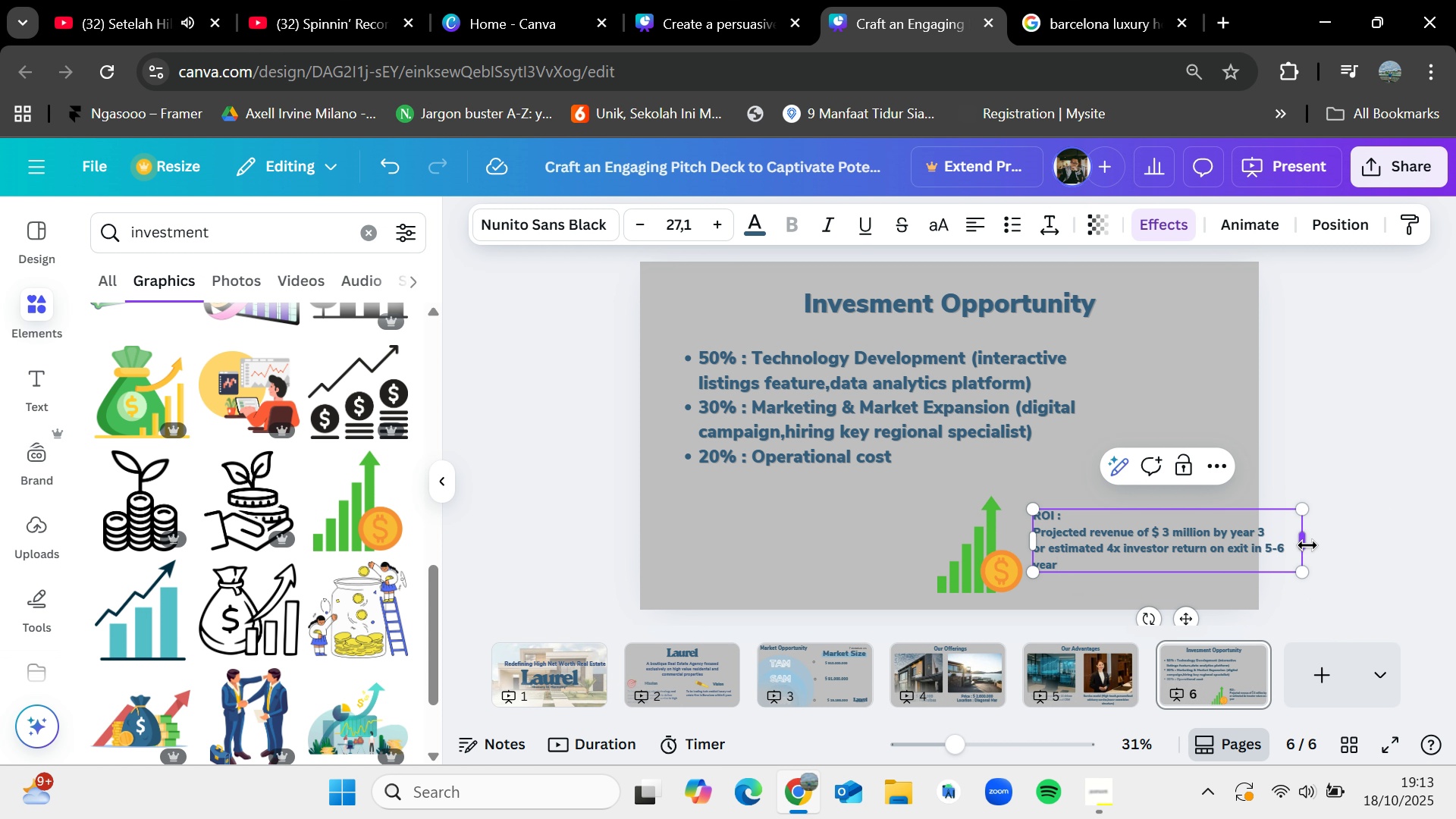 
left_click_drag(start_coordinate=[1307, 545], to_coordinate=[1250, 535])
 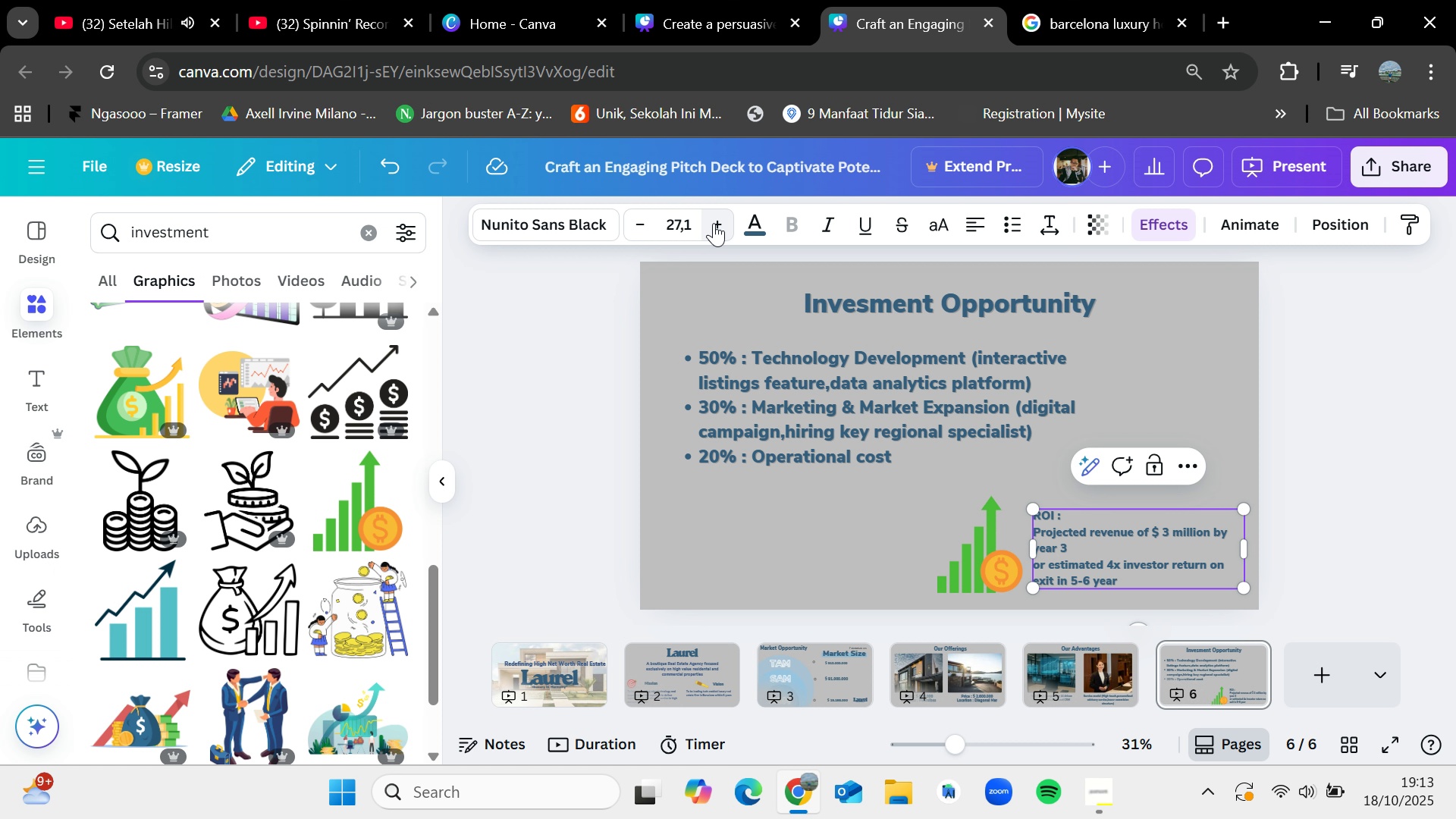 
double_click([714, 221])
 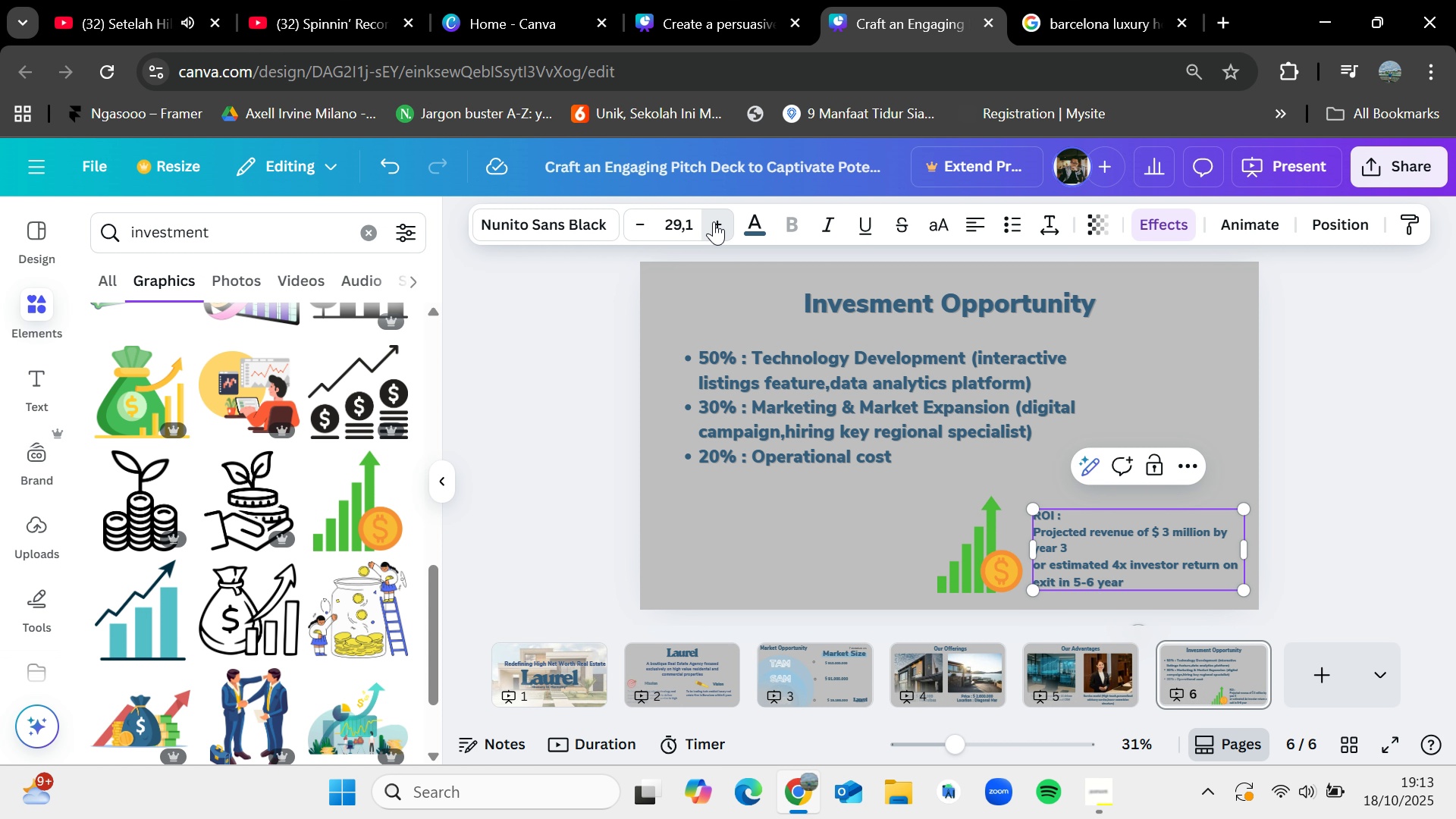 
triple_click([714, 221])
 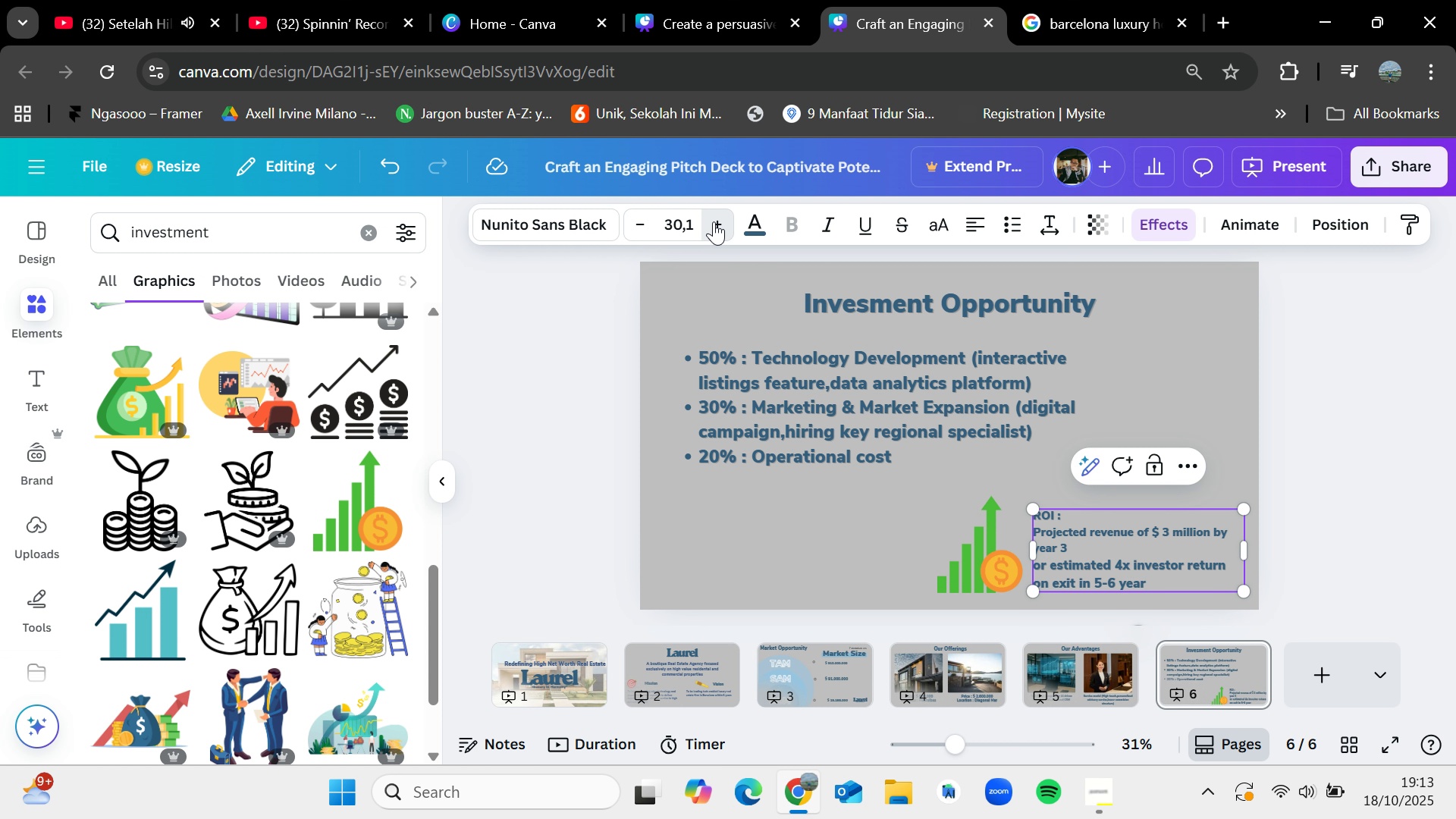 
triple_click([714, 221])
 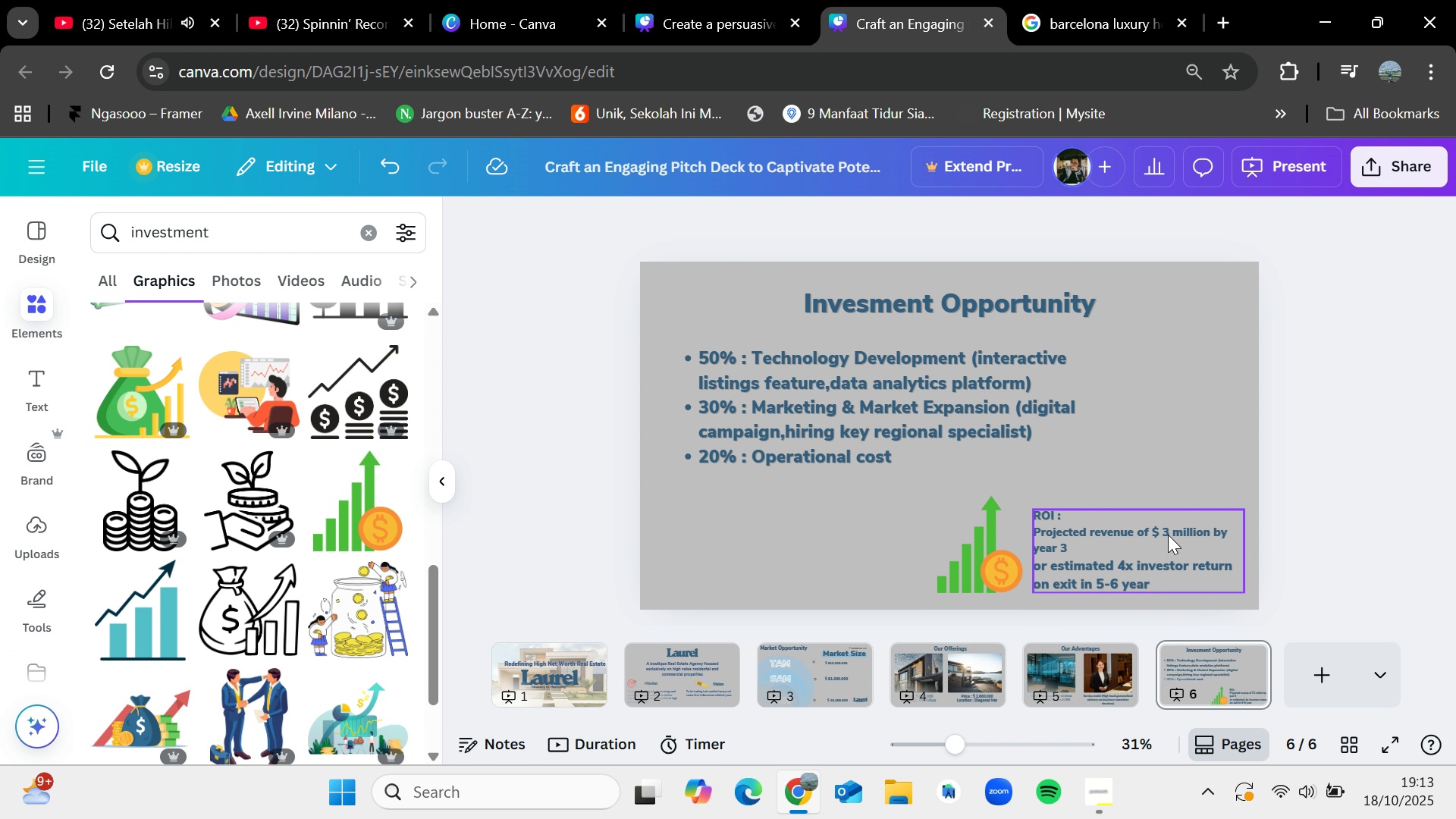 
double_click([1162, 532])
 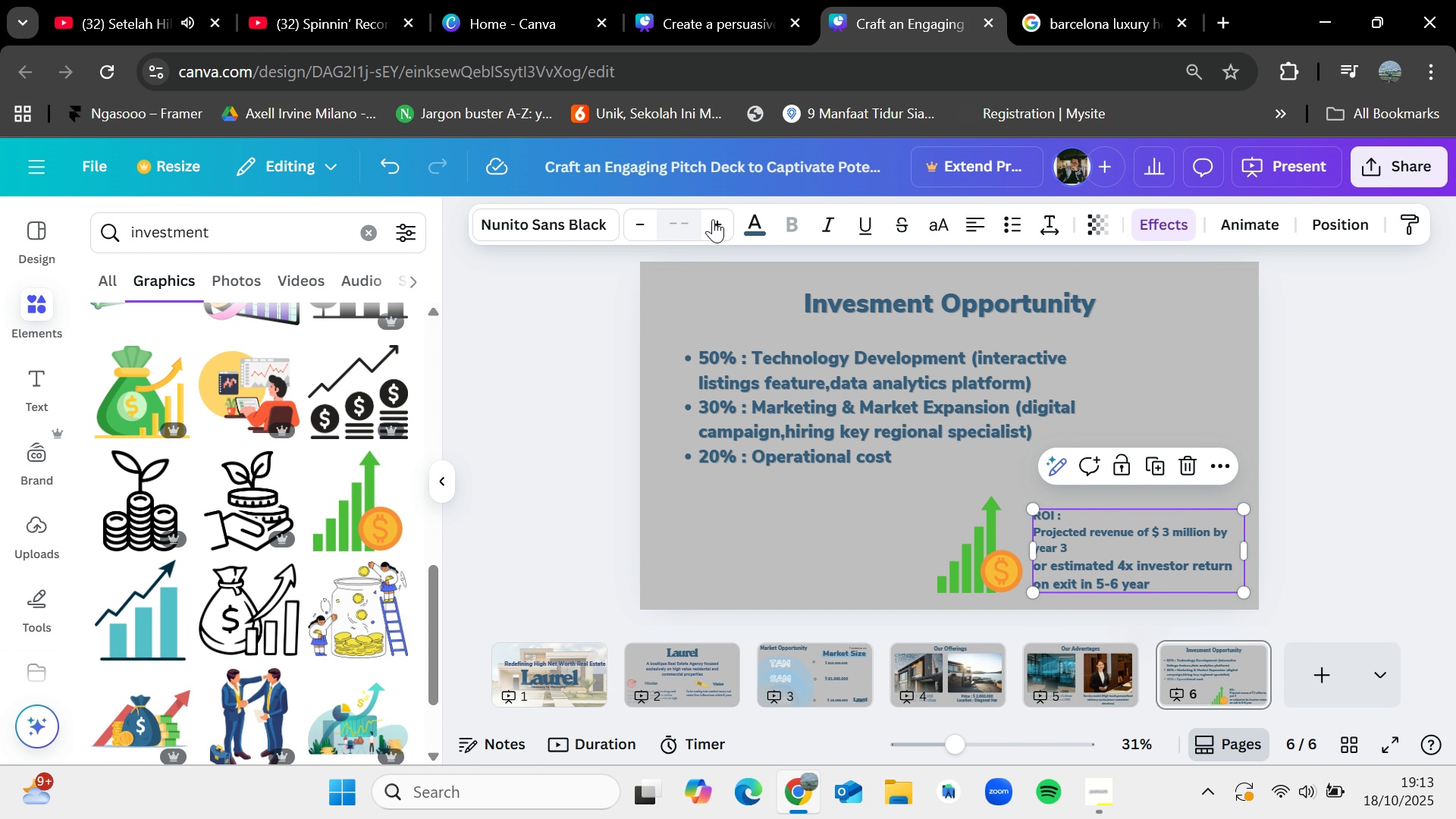 
left_click([713, 219])
 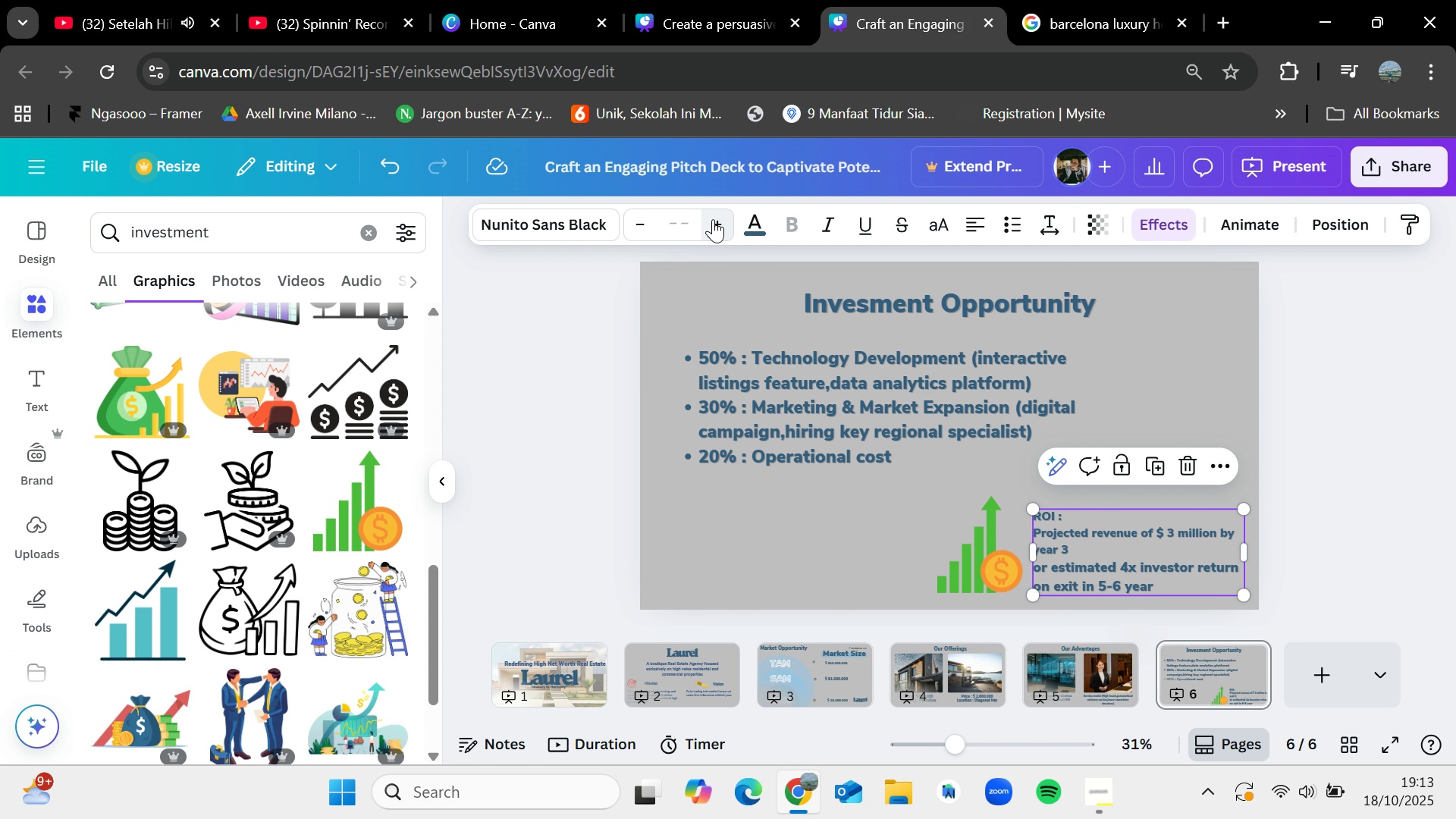 
left_click([713, 219])
 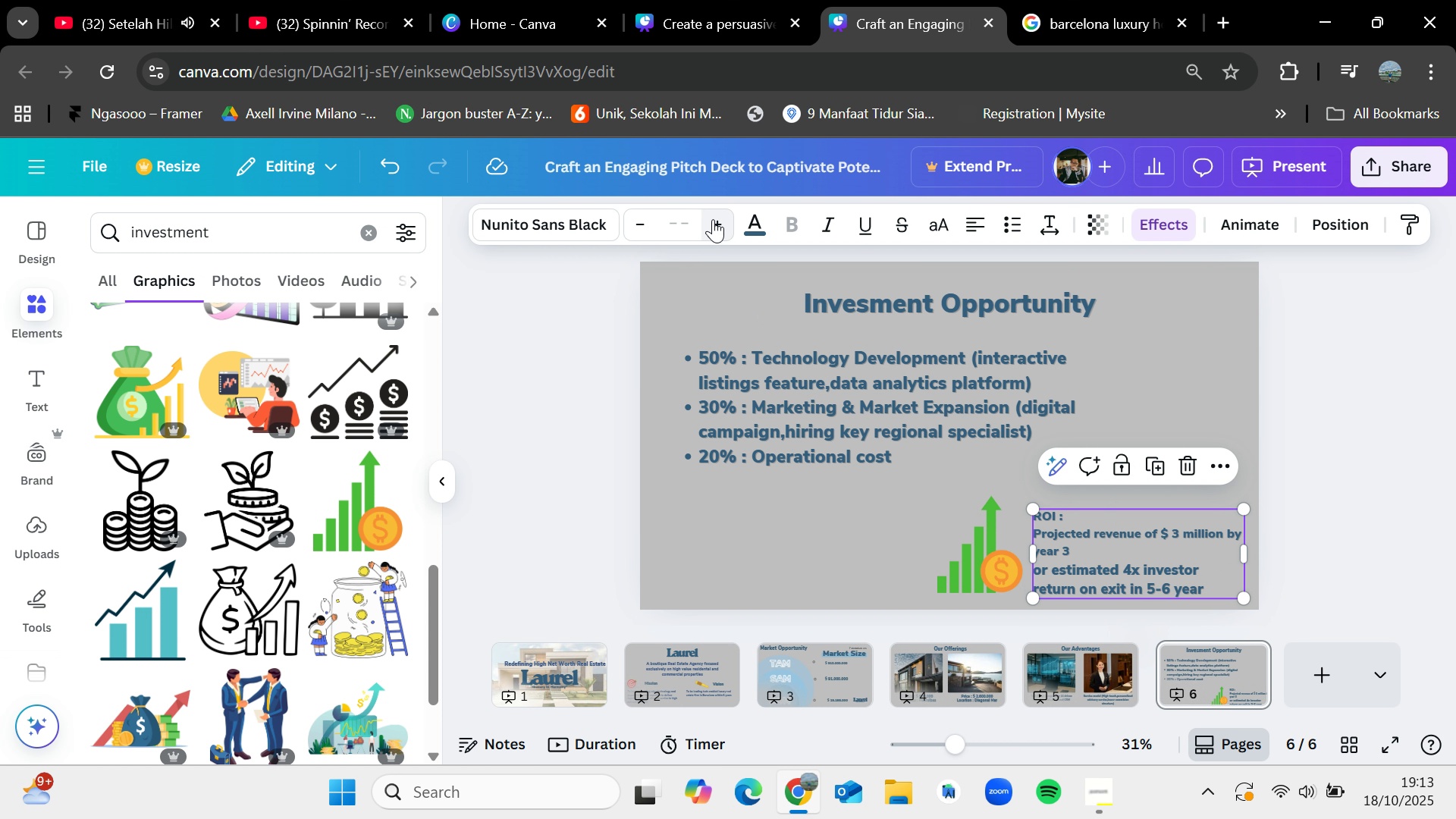 
left_click([713, 219])
 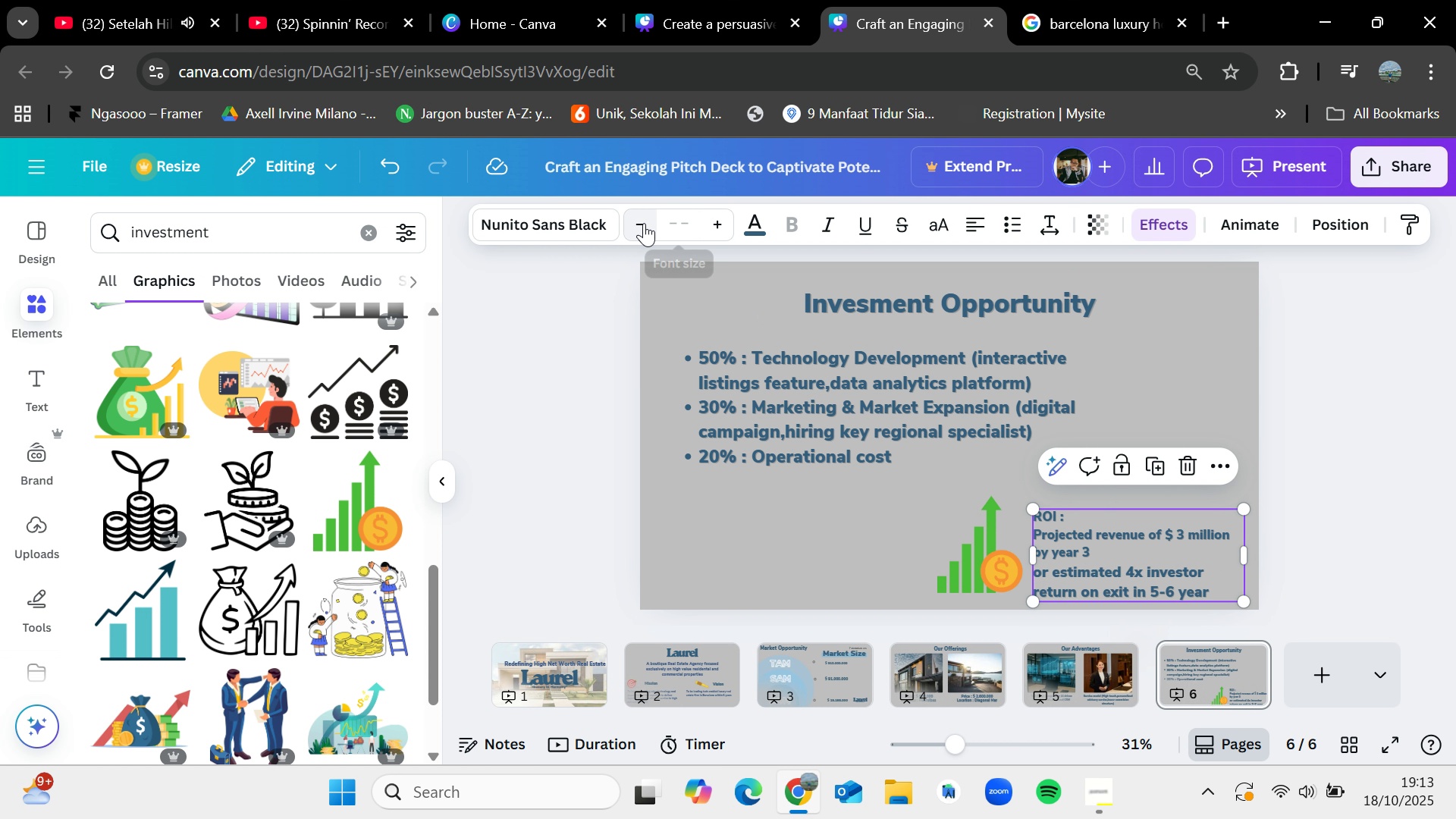 
left_click([639, 221])
 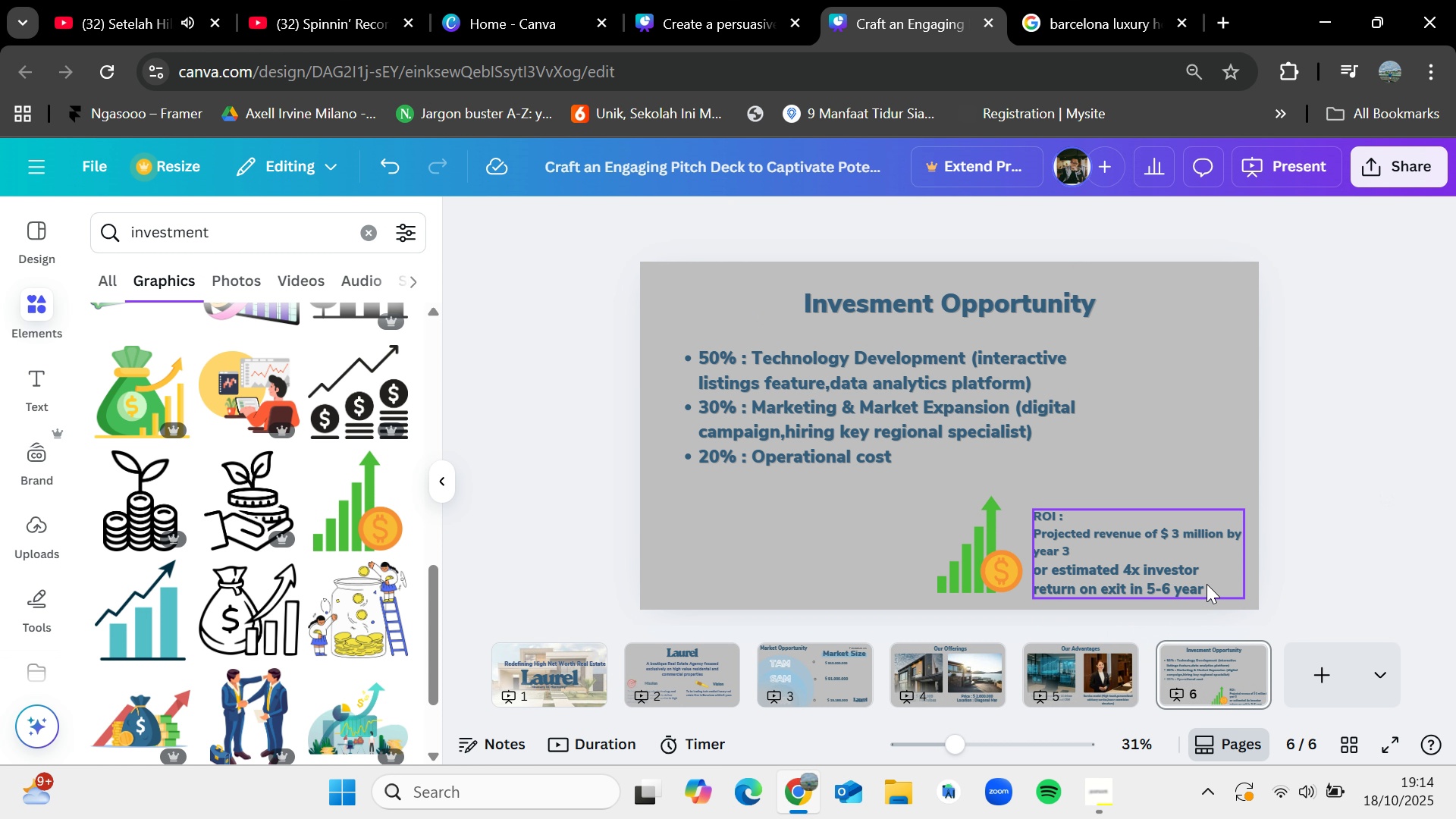 
double_click([1205, 584])
 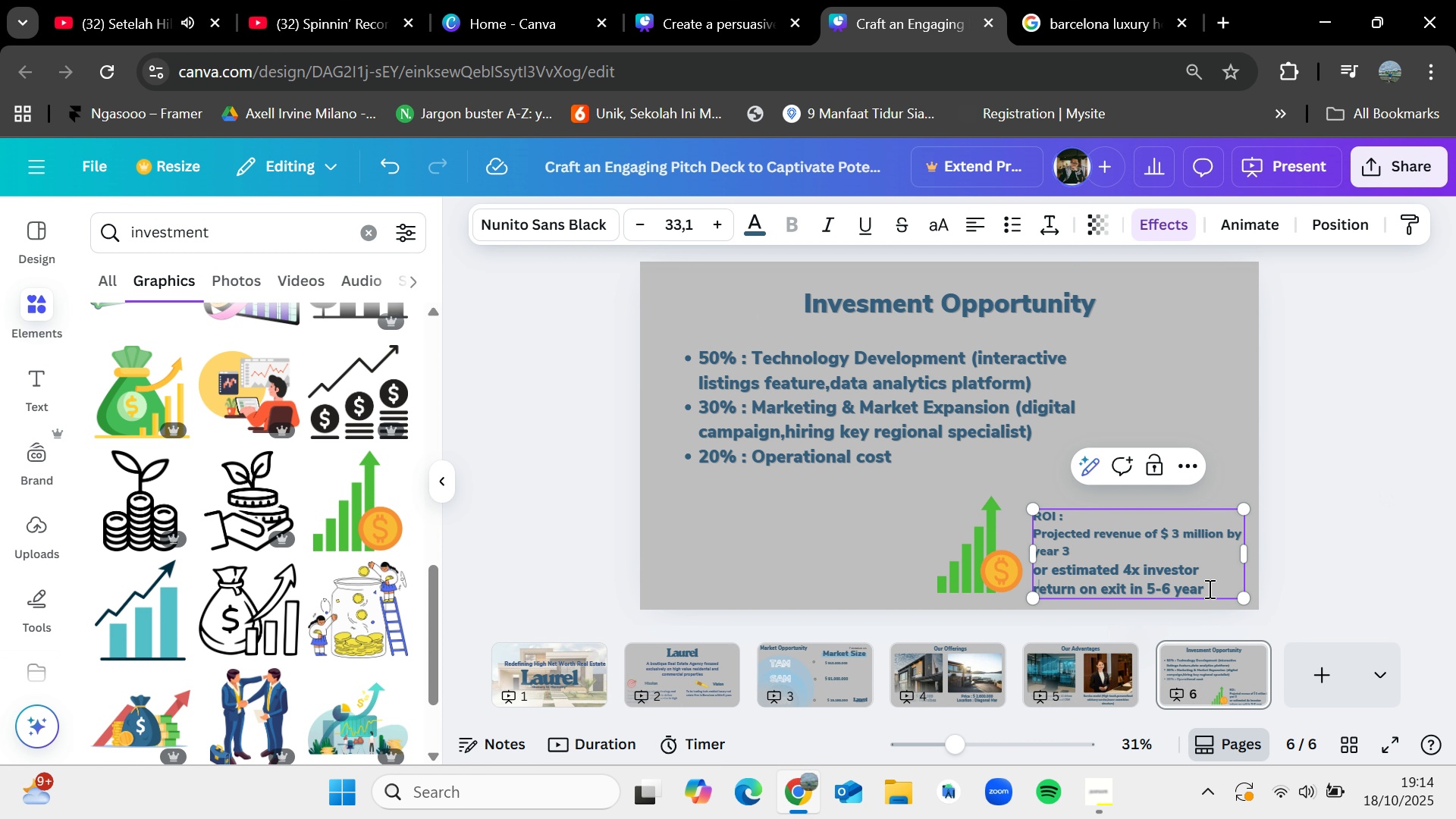 
left_click_drag(start_coordinate=[1208, 588], to_coordinate=[1034, 519])
 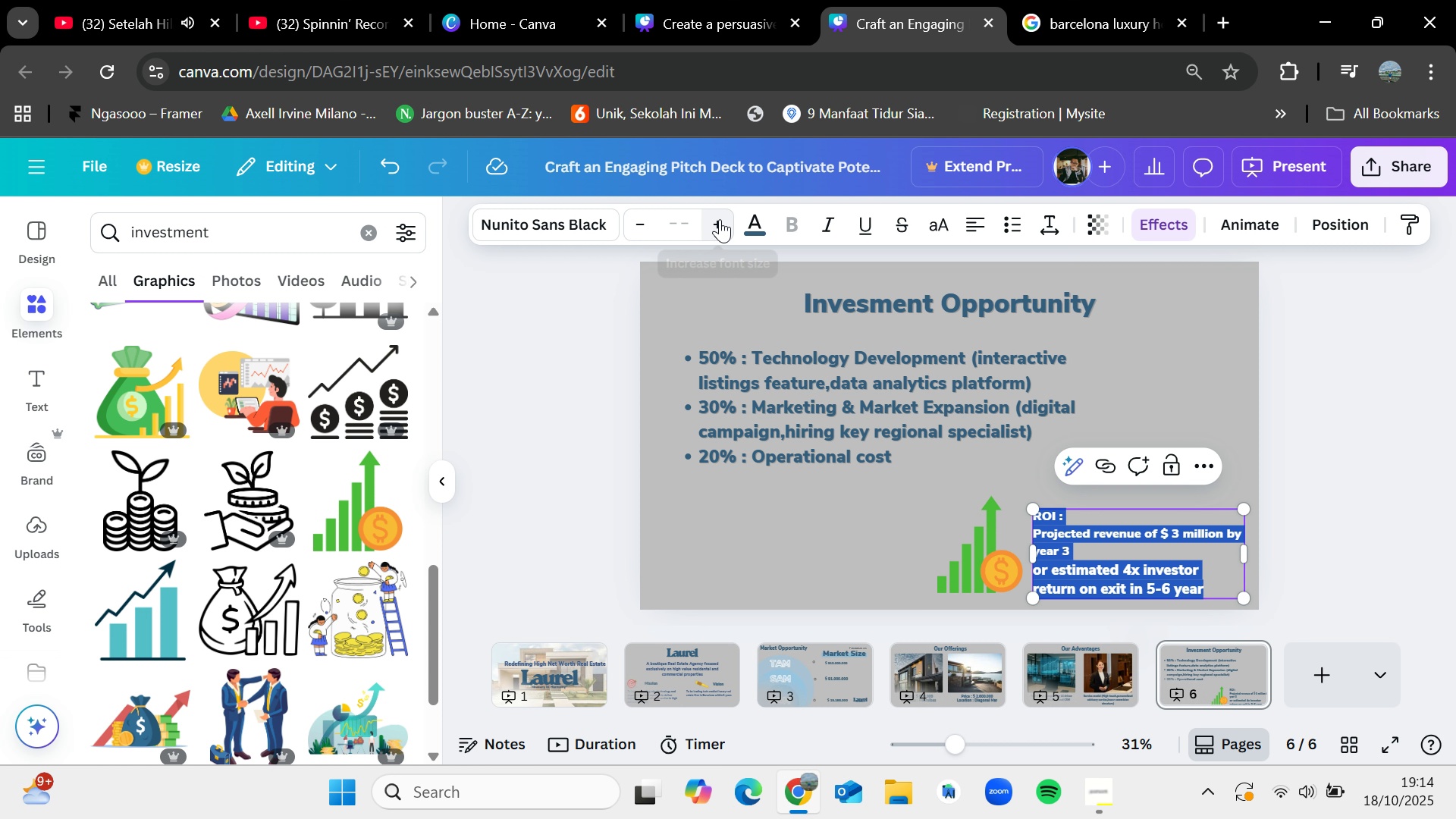 
left_click([720, 219])
 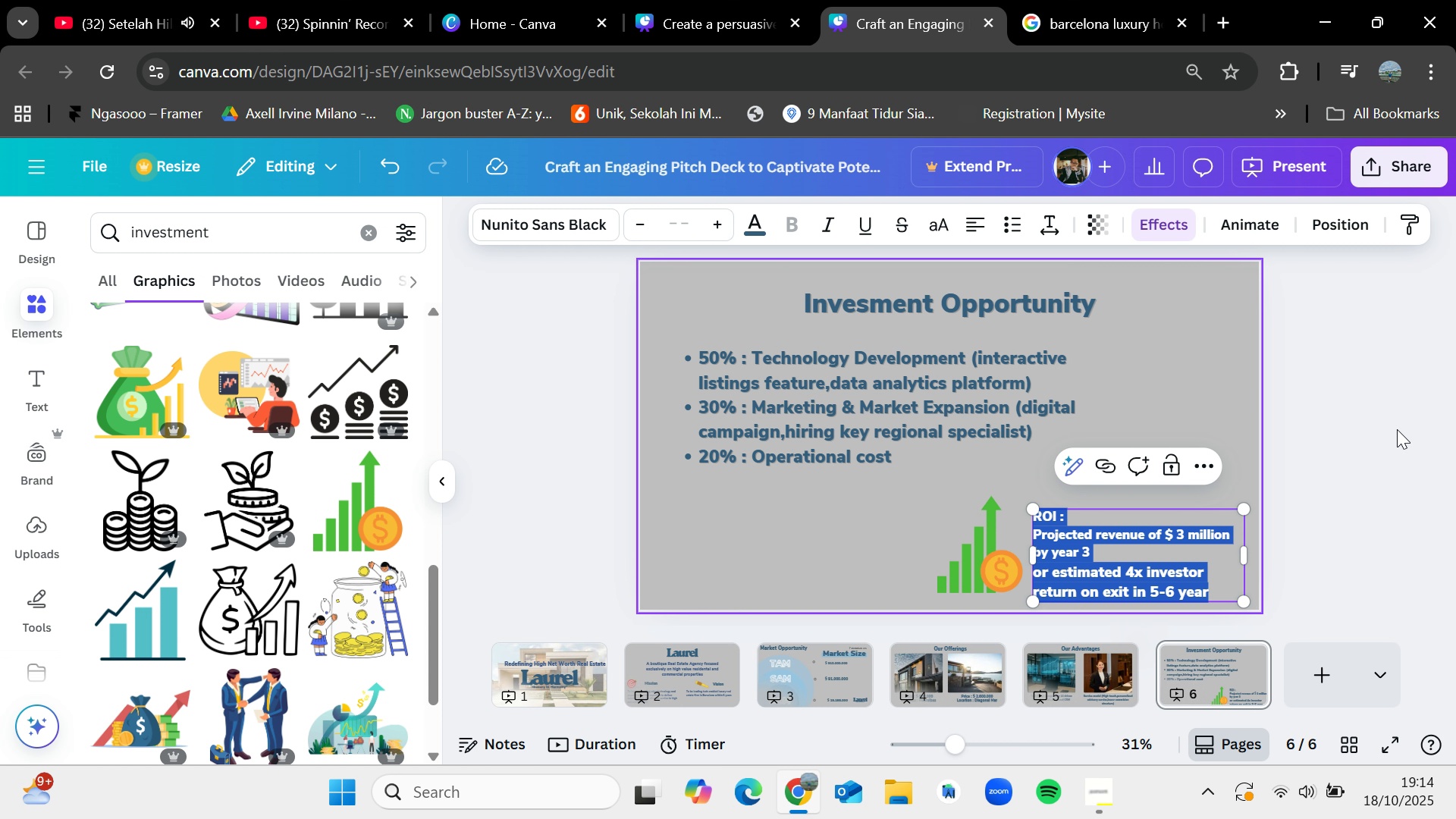 
left_click([1448, 435])
 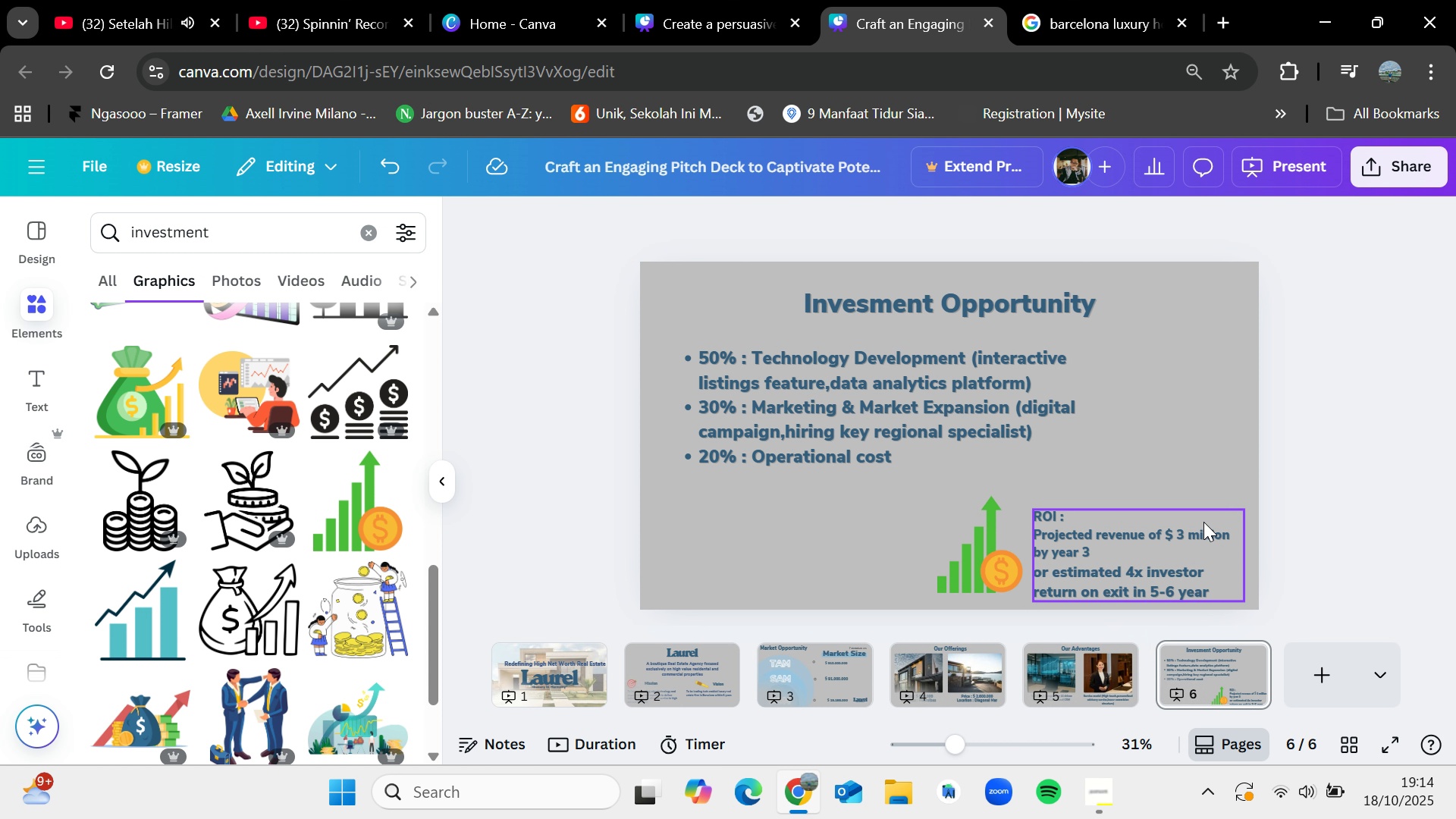 
left_click_drag(start_coordinate=[1166, 539], to_coordinate=[1161, 533])
 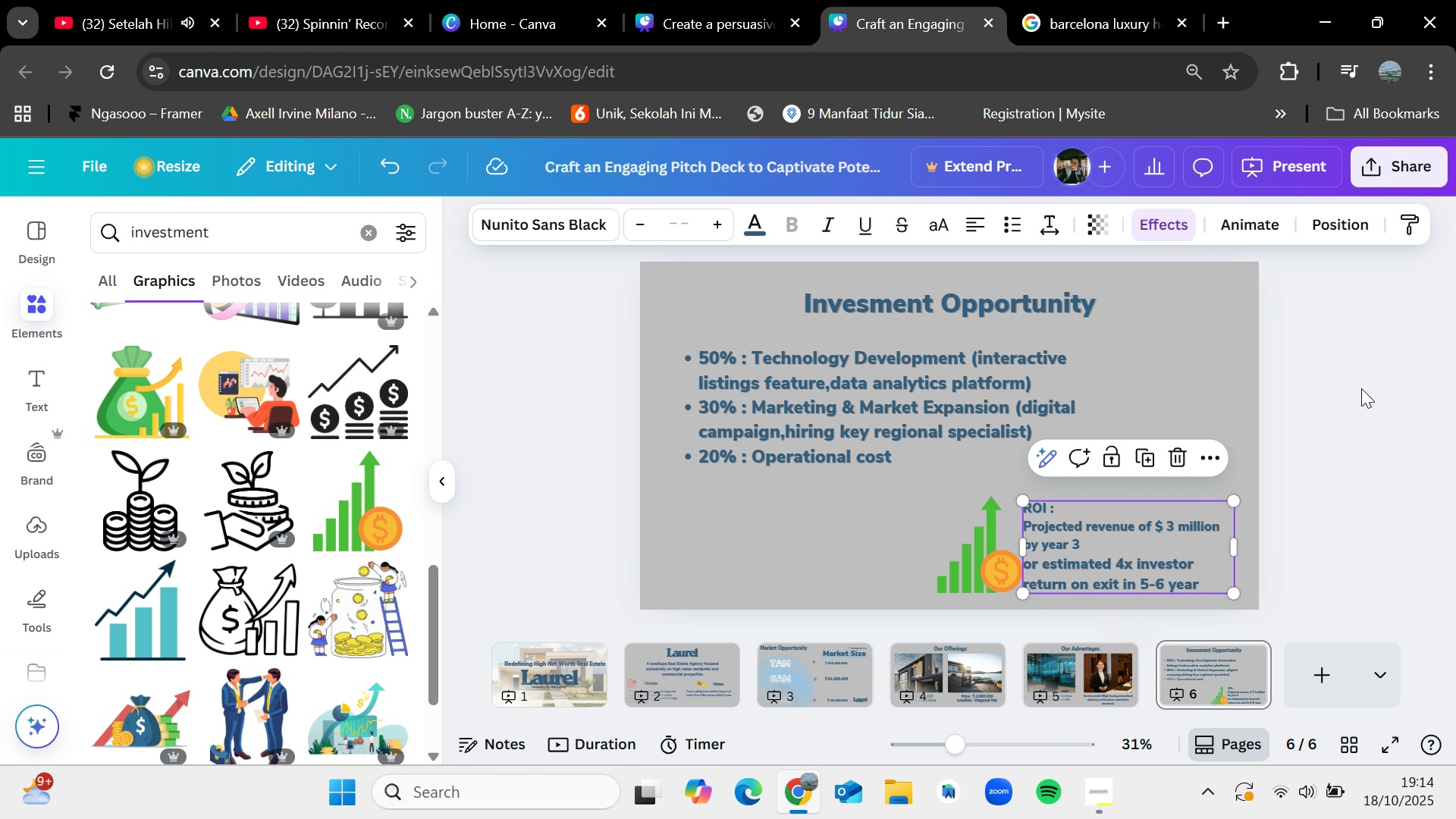 
left_click([1361, 388])
 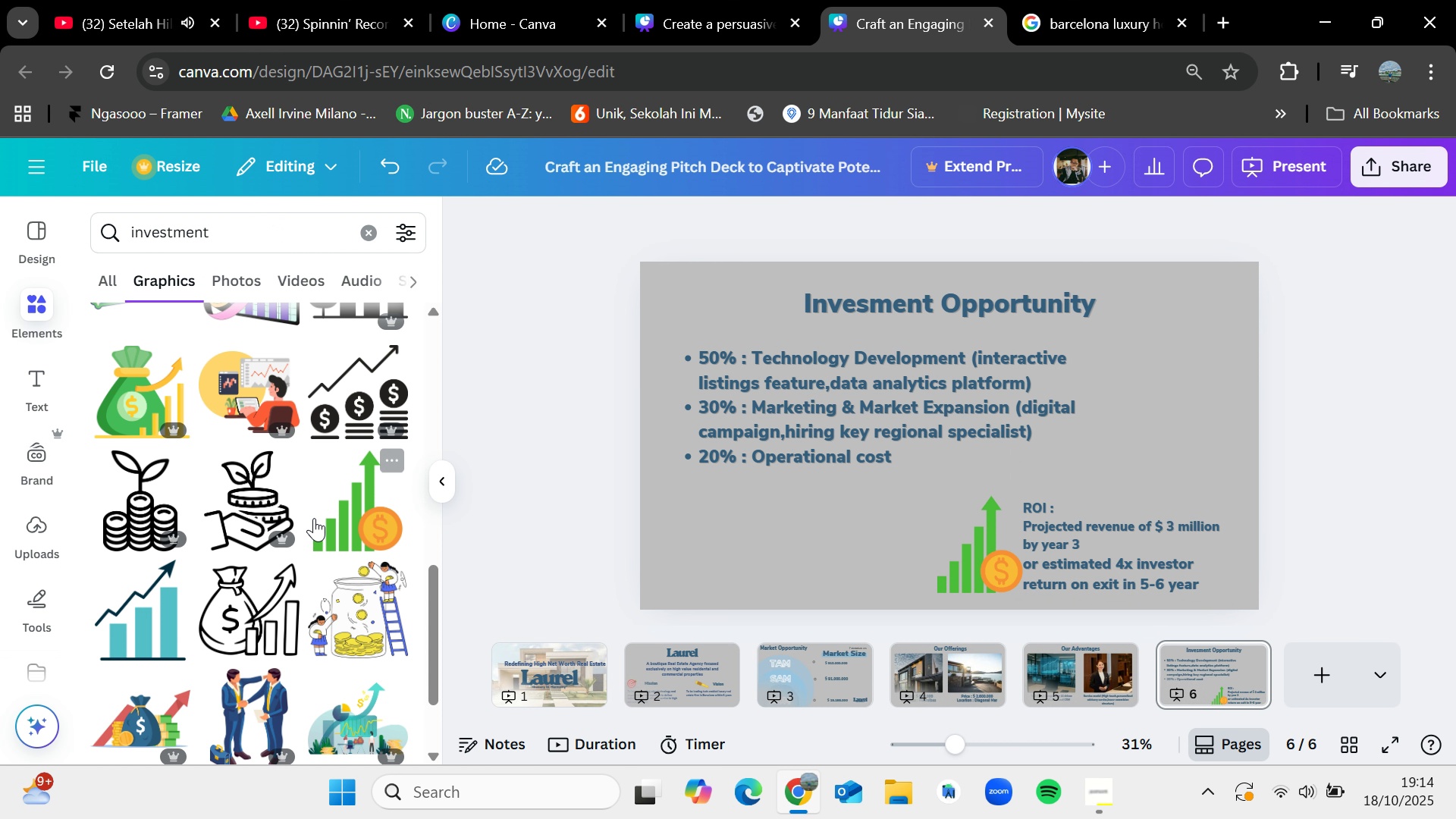 
scroll: coordinate [334, 575], scroll_direction: down, amount: 5.0
 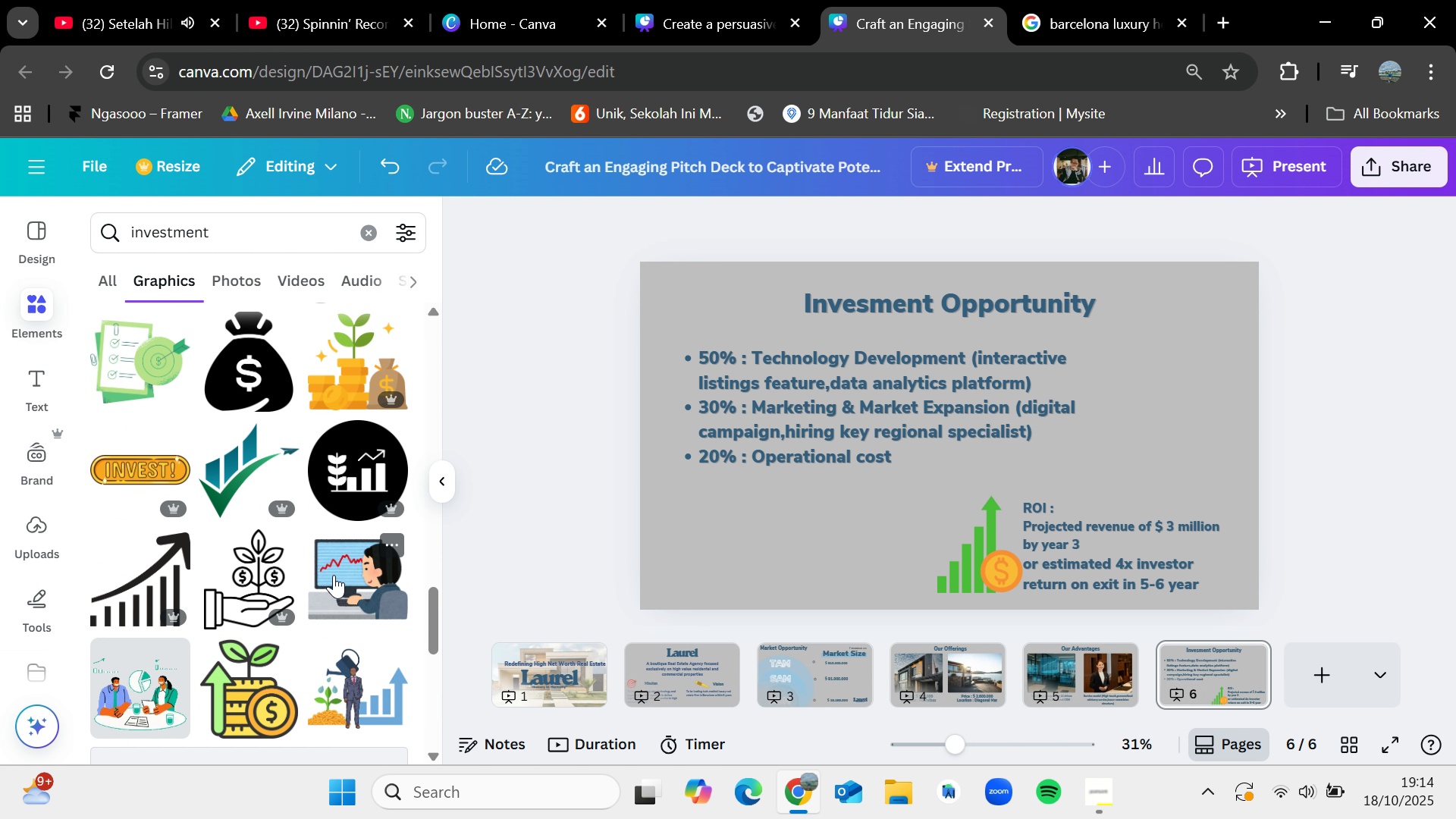 
scroll: coordinate [368, 440], scroll_direction: up, amount: 7.0
 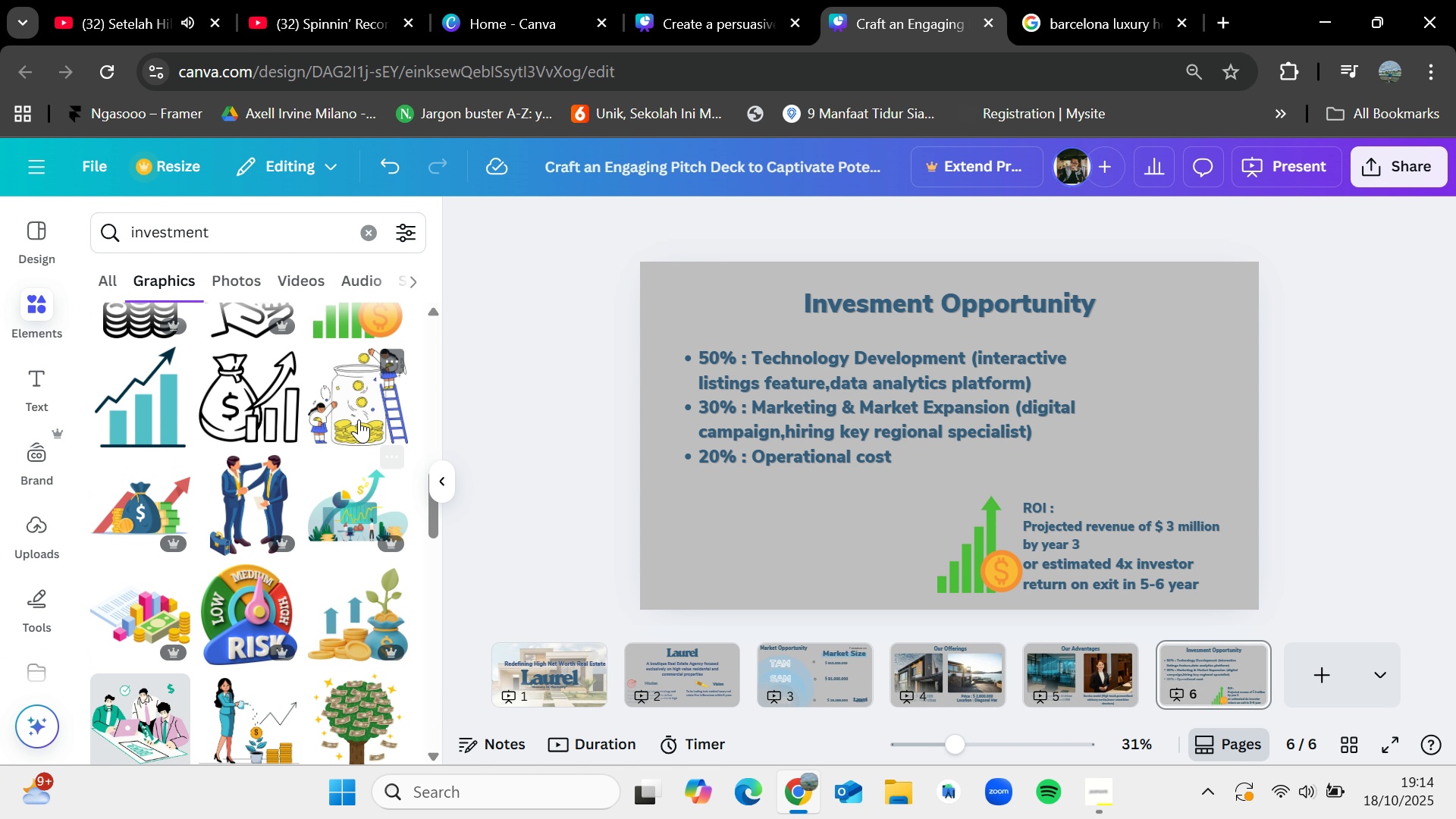 
left_click_drag(start_coordinate=[359, 419], to_coordinate=[1099, 389])
 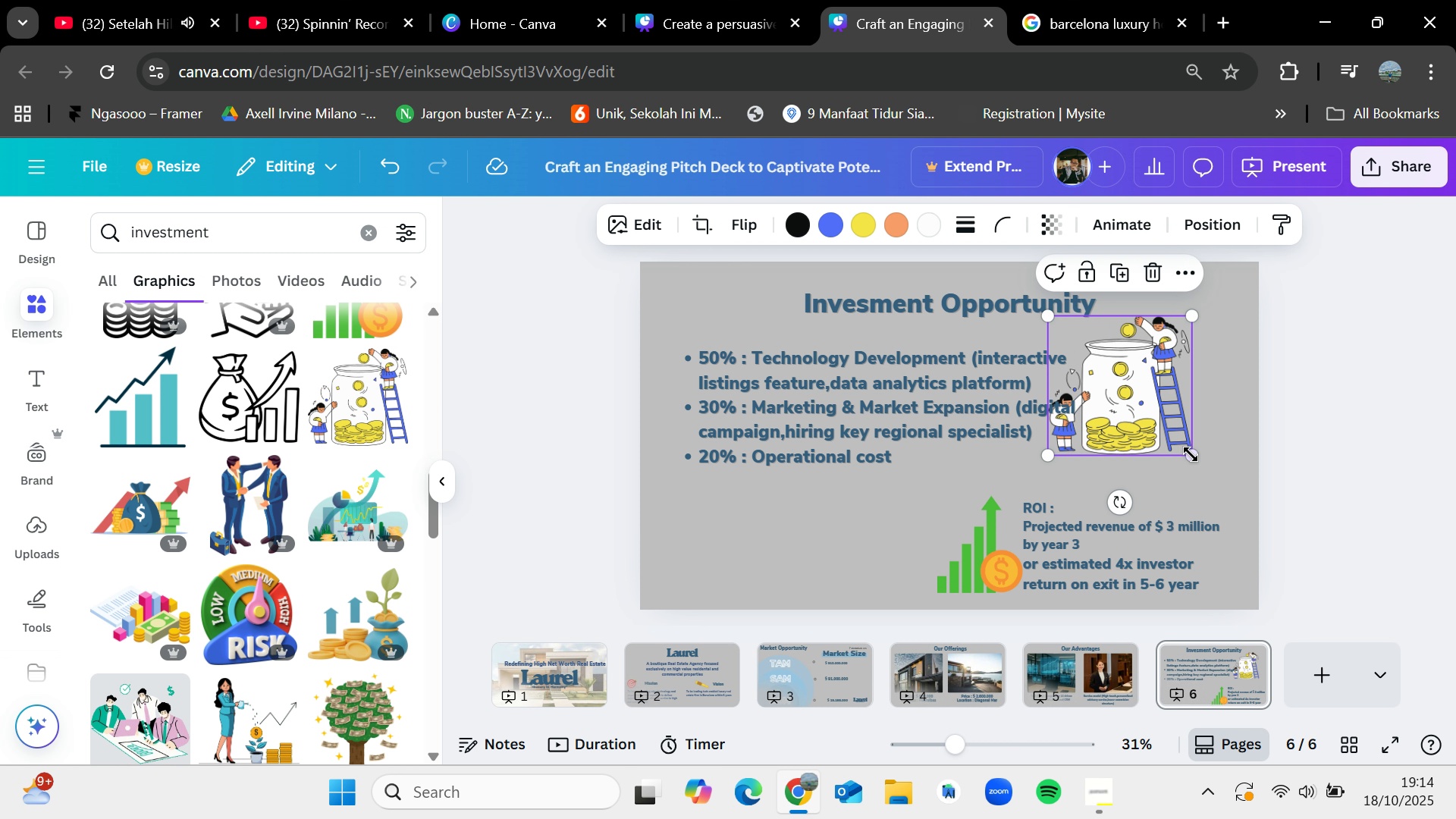 
left_click_drag(start_coordinate=[1191, 454], to_coordinate=[1157, 435])
 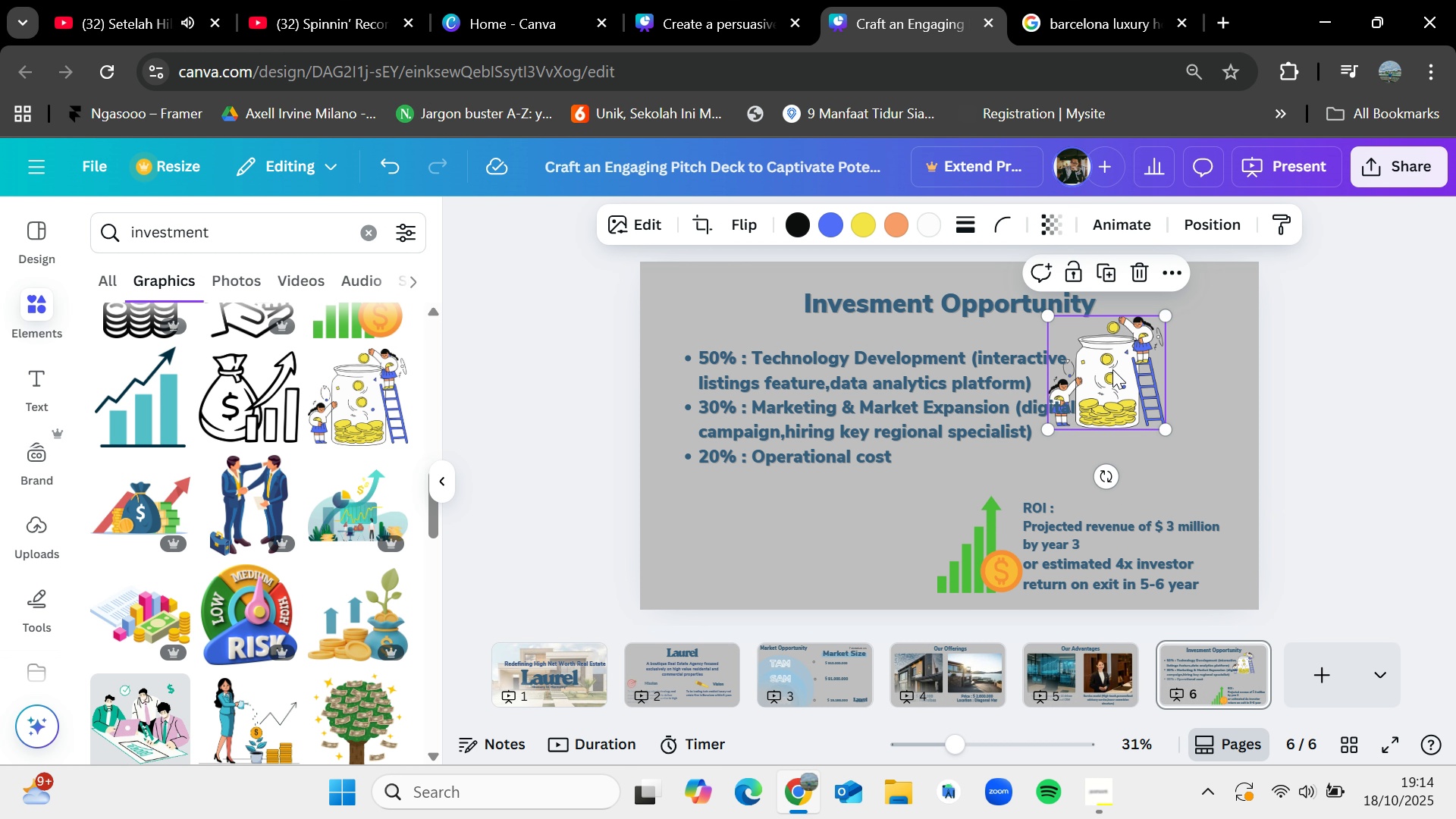 
left_click_drag(start_coordinate=[1112, 369], to_coordinate=[1156, 388])
 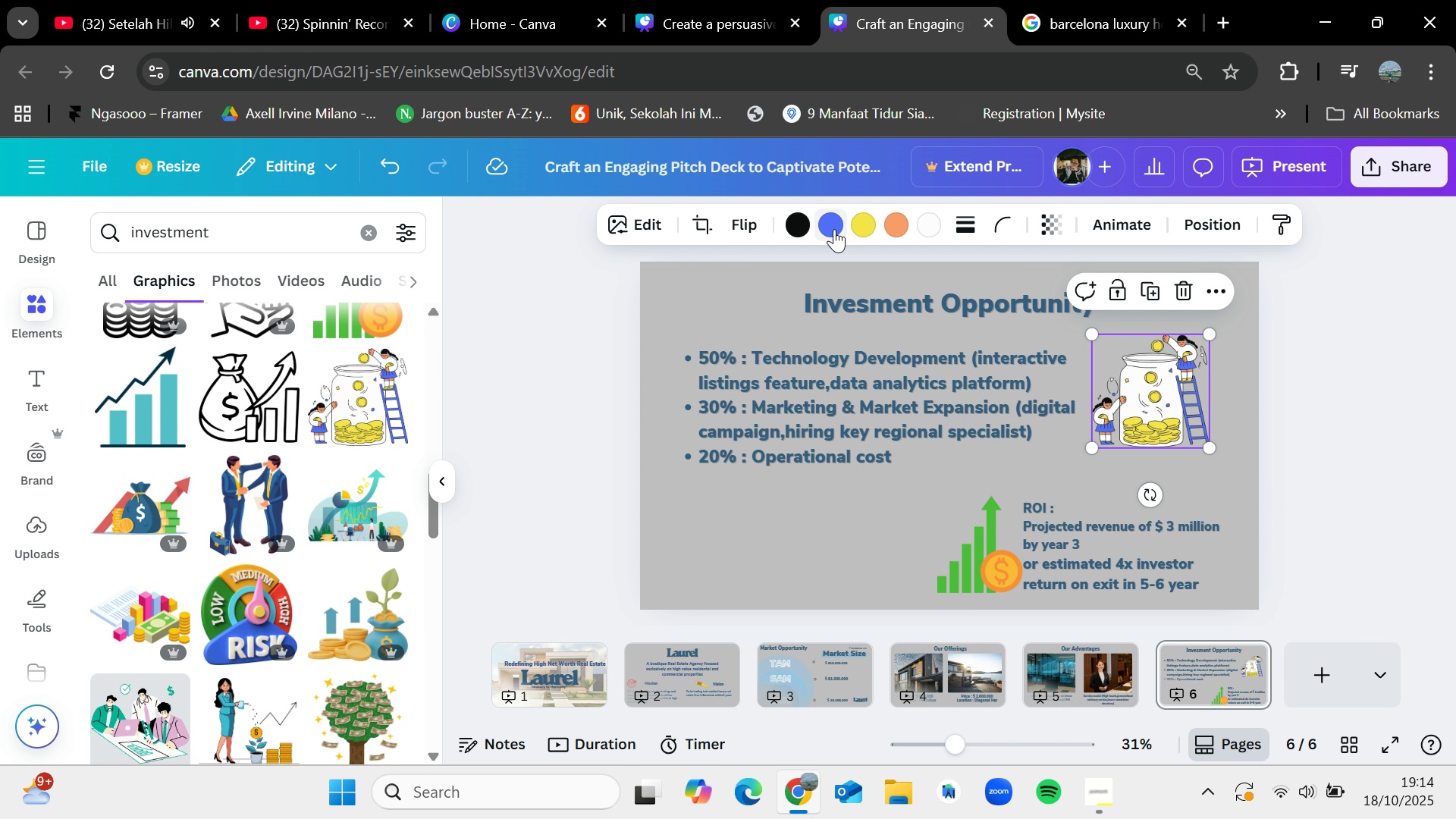 
left_click([834, 229])
 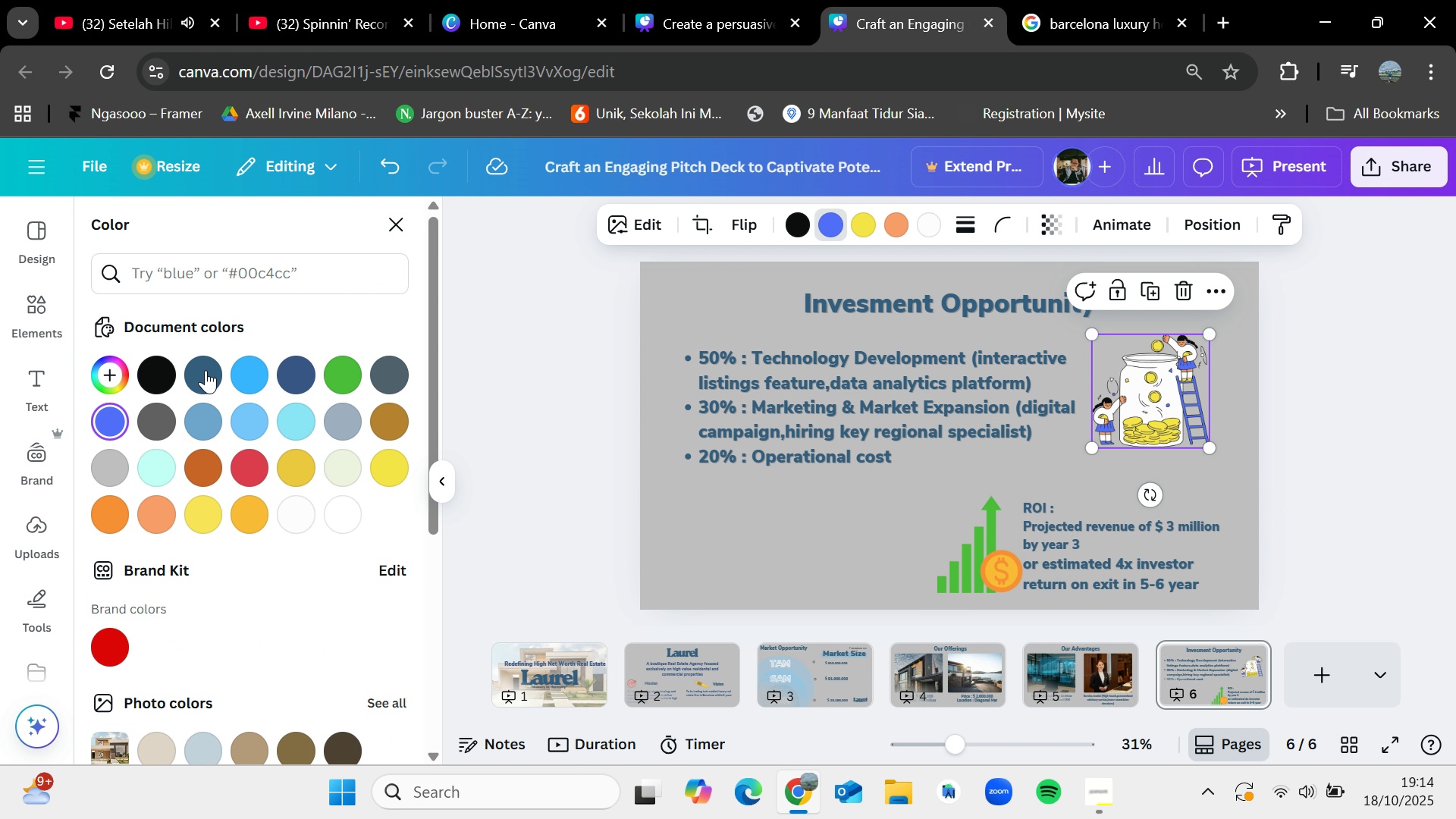 
left_click([194, 376])
 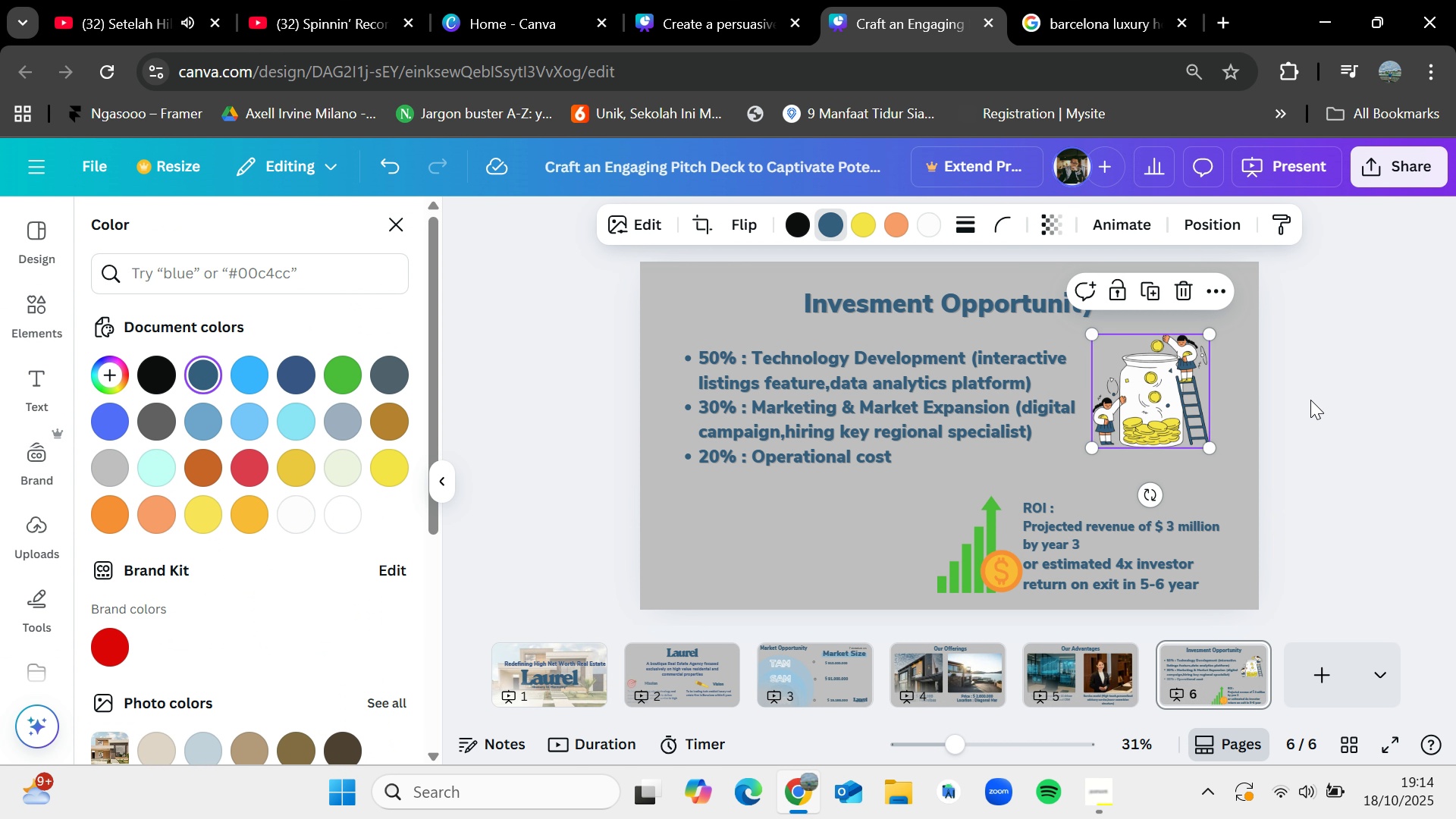 
left_click([1307, 403])
 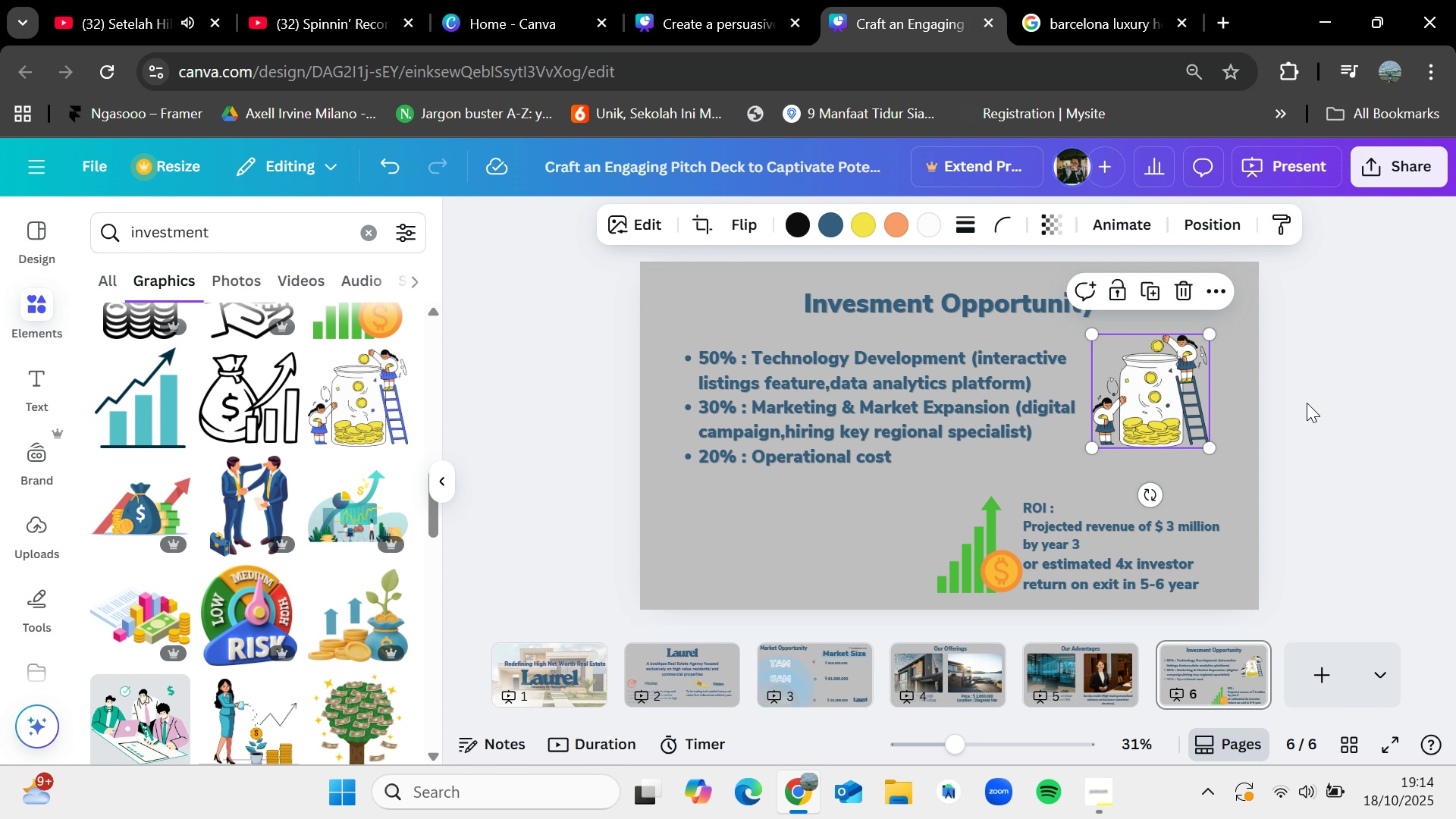 
left_click([1307, 403])
 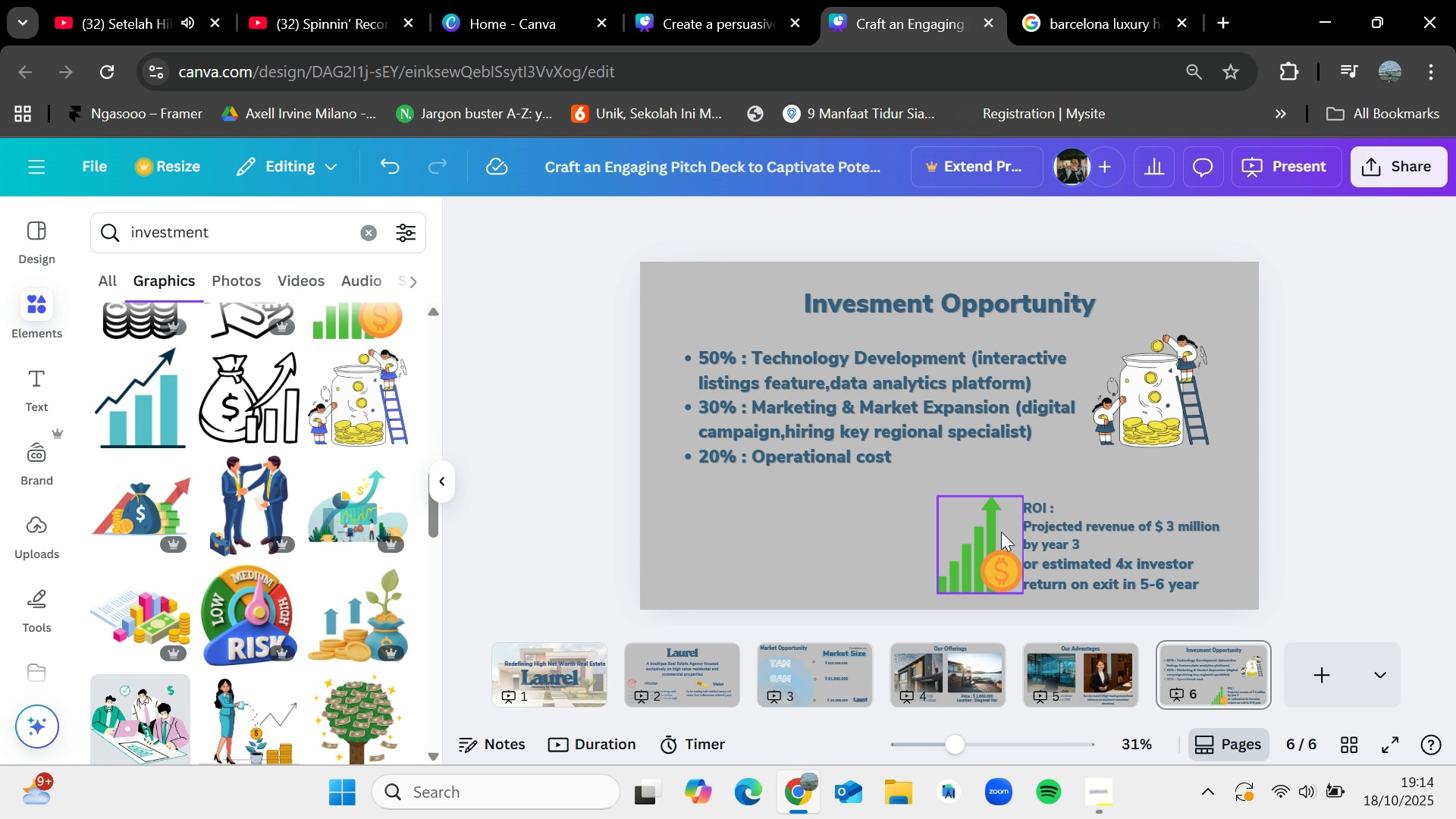 
left_click_drag(start_coordinate=[984, 546], to_coordinate=[948, 549])
 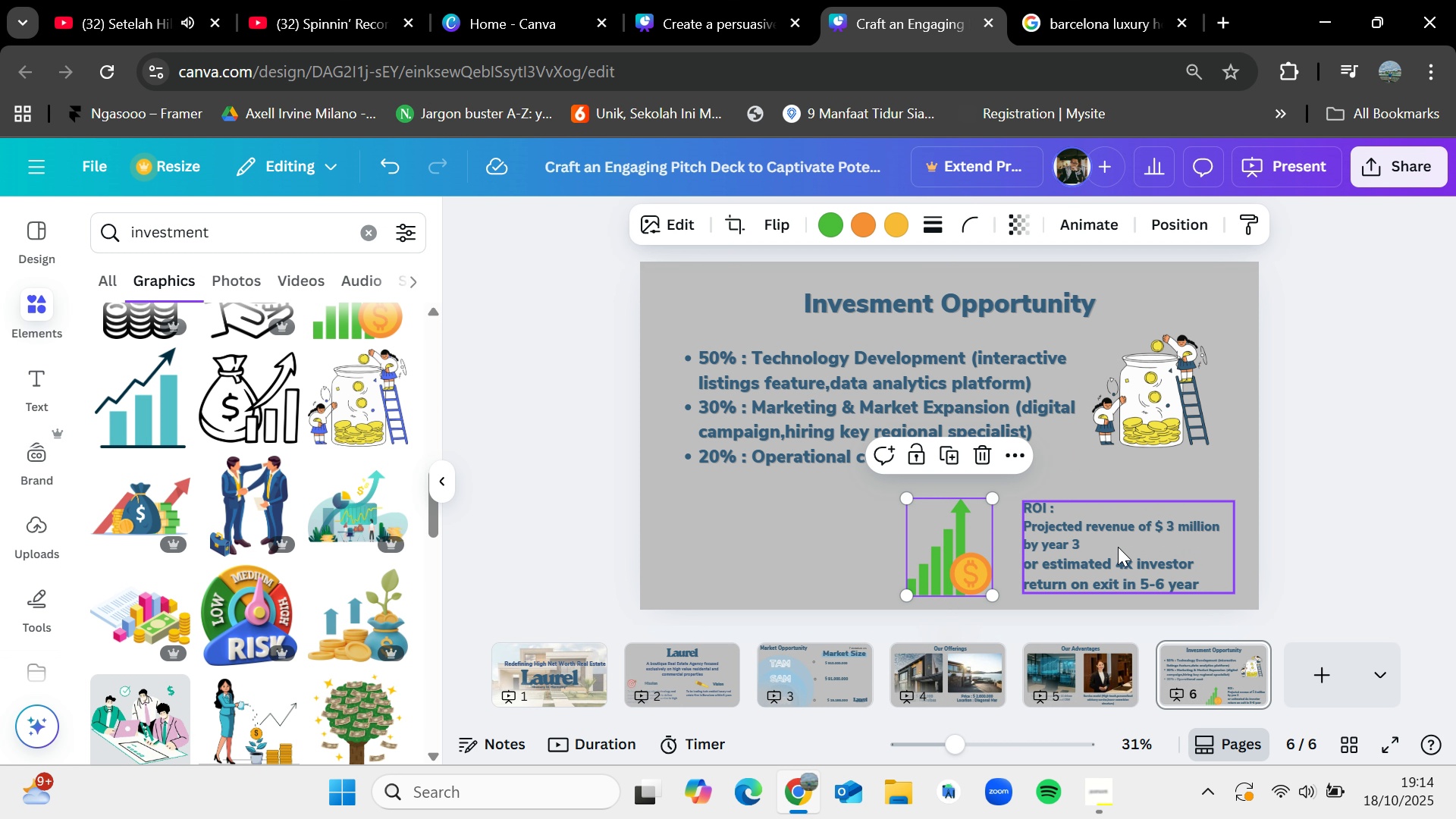 
left_click_drag(start_coordinate=[1118, 547], to_coordinate=[1112, 547])
 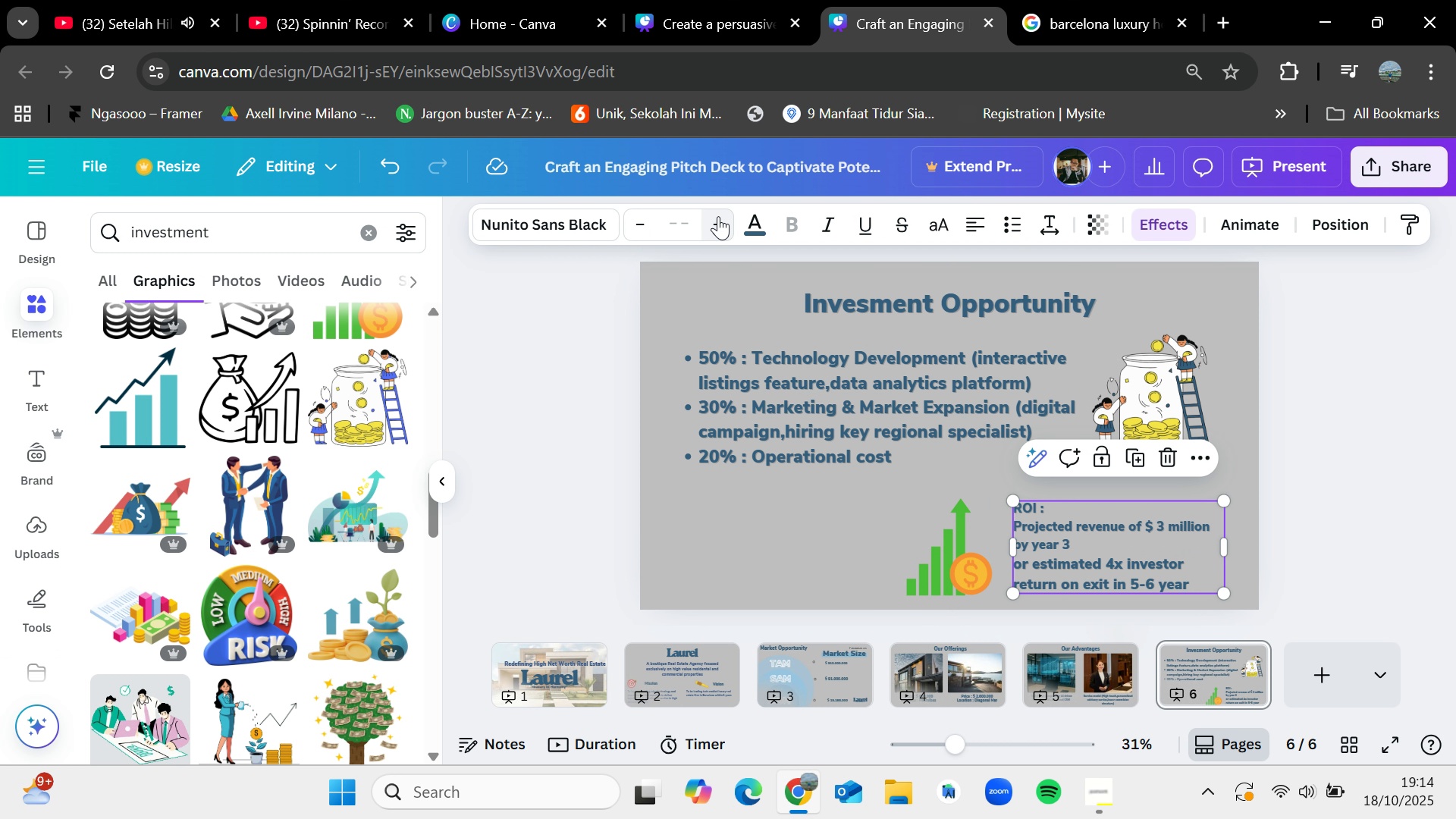 
left_click([718, 216])
 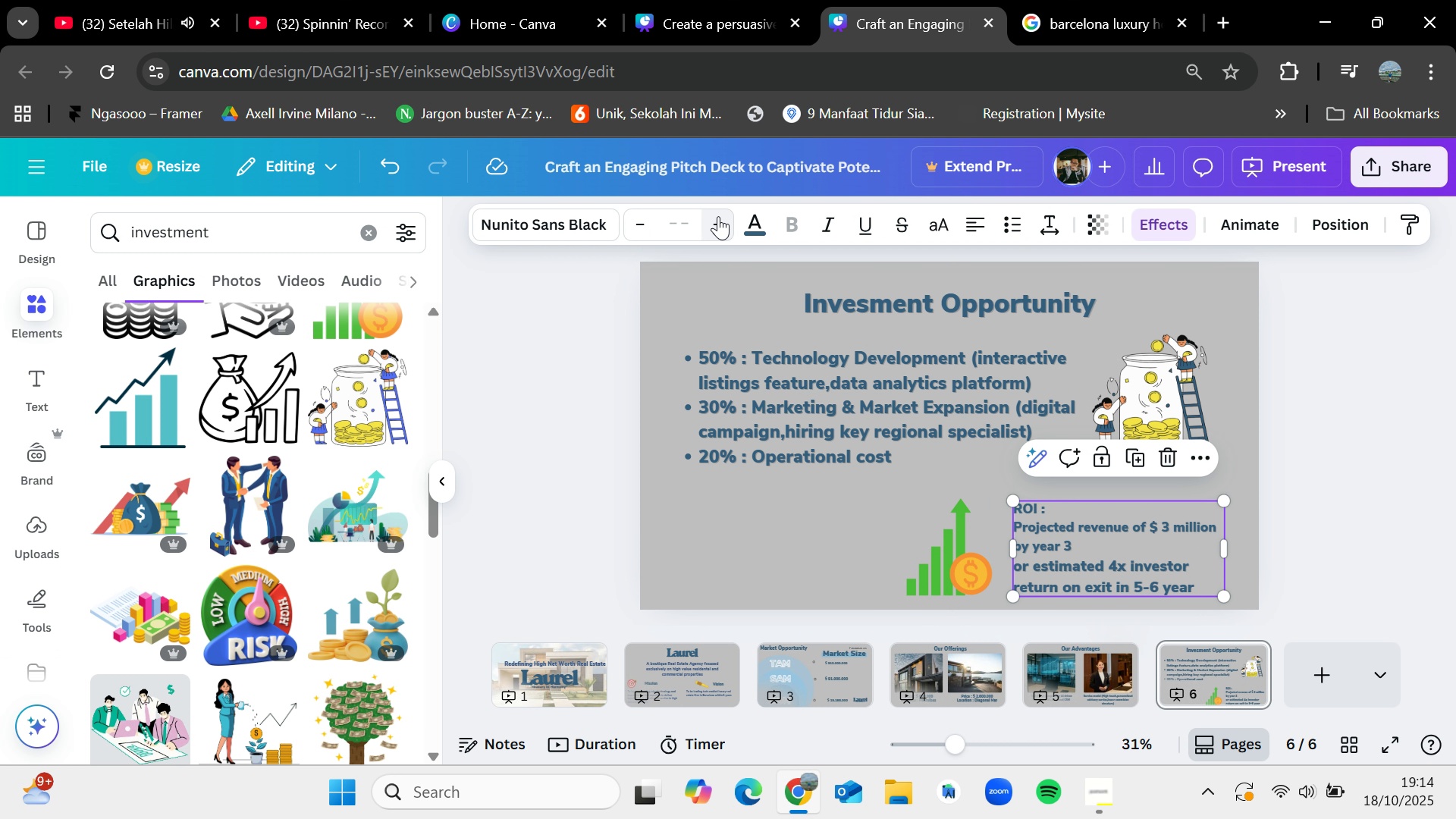 
left_click([718, 216])
 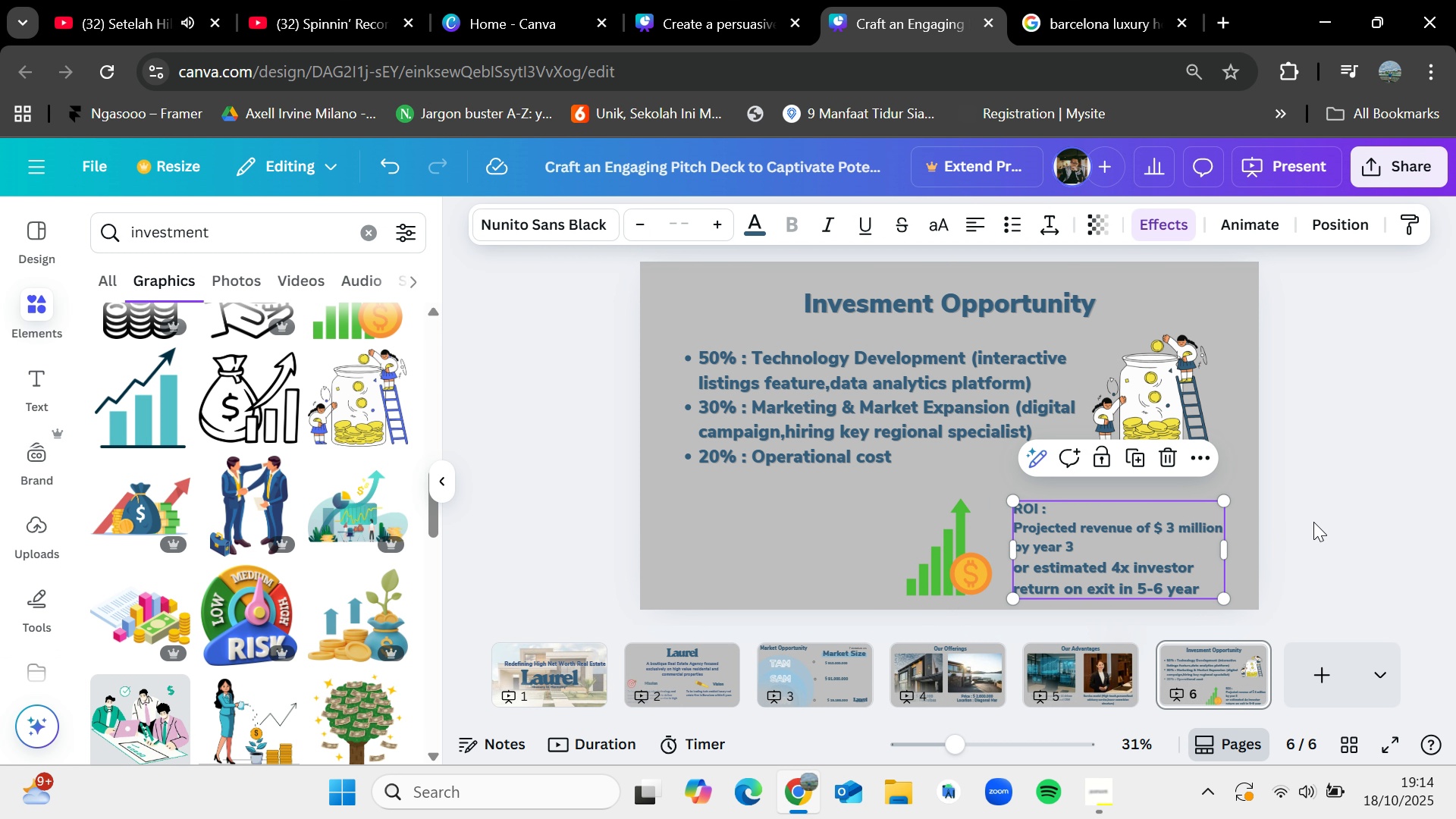 
left_click([1335, 519])
 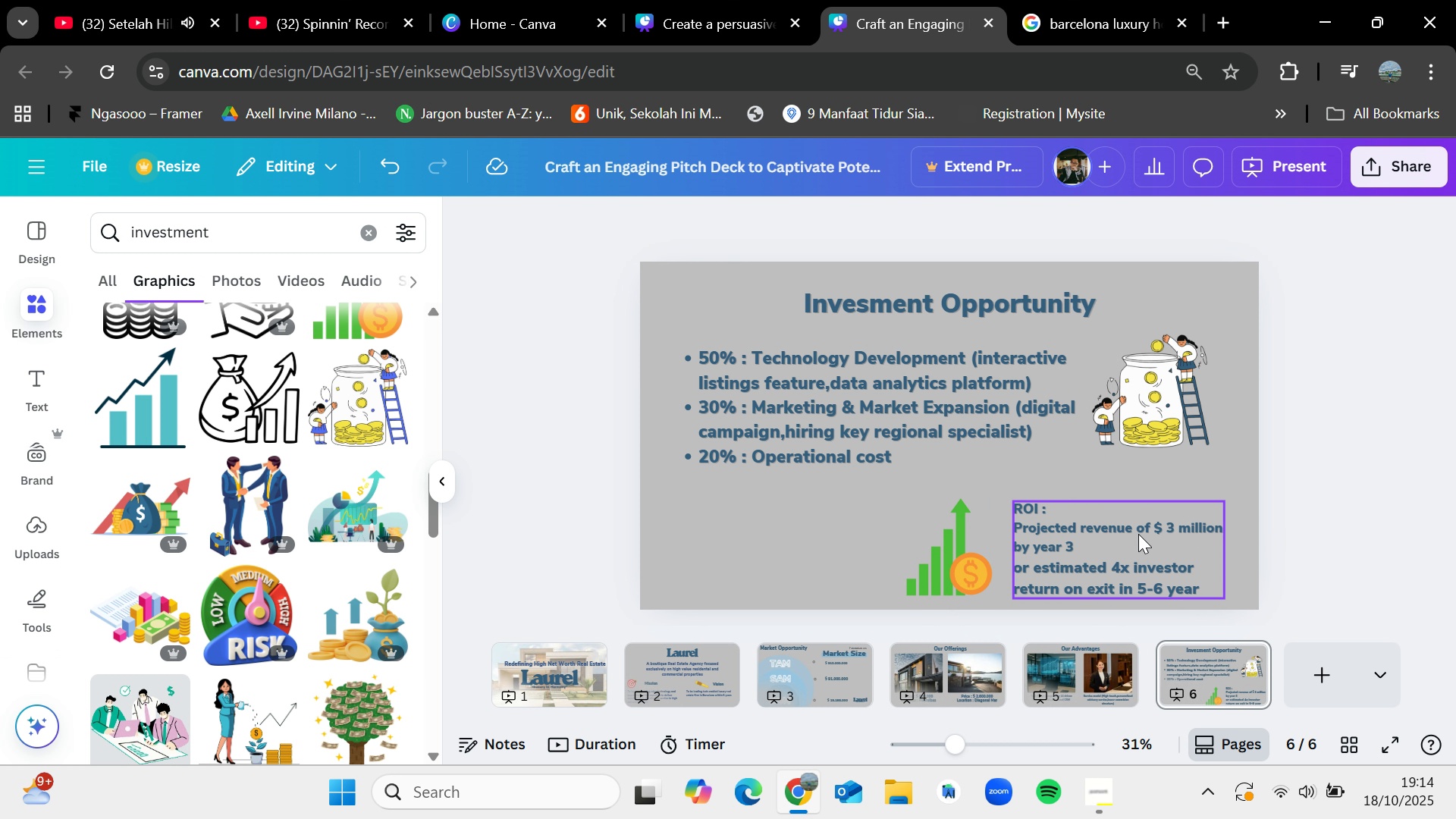 
left_click_drag(start_coordinate=[1138, 534], to_coordinate=[1132, 530])
 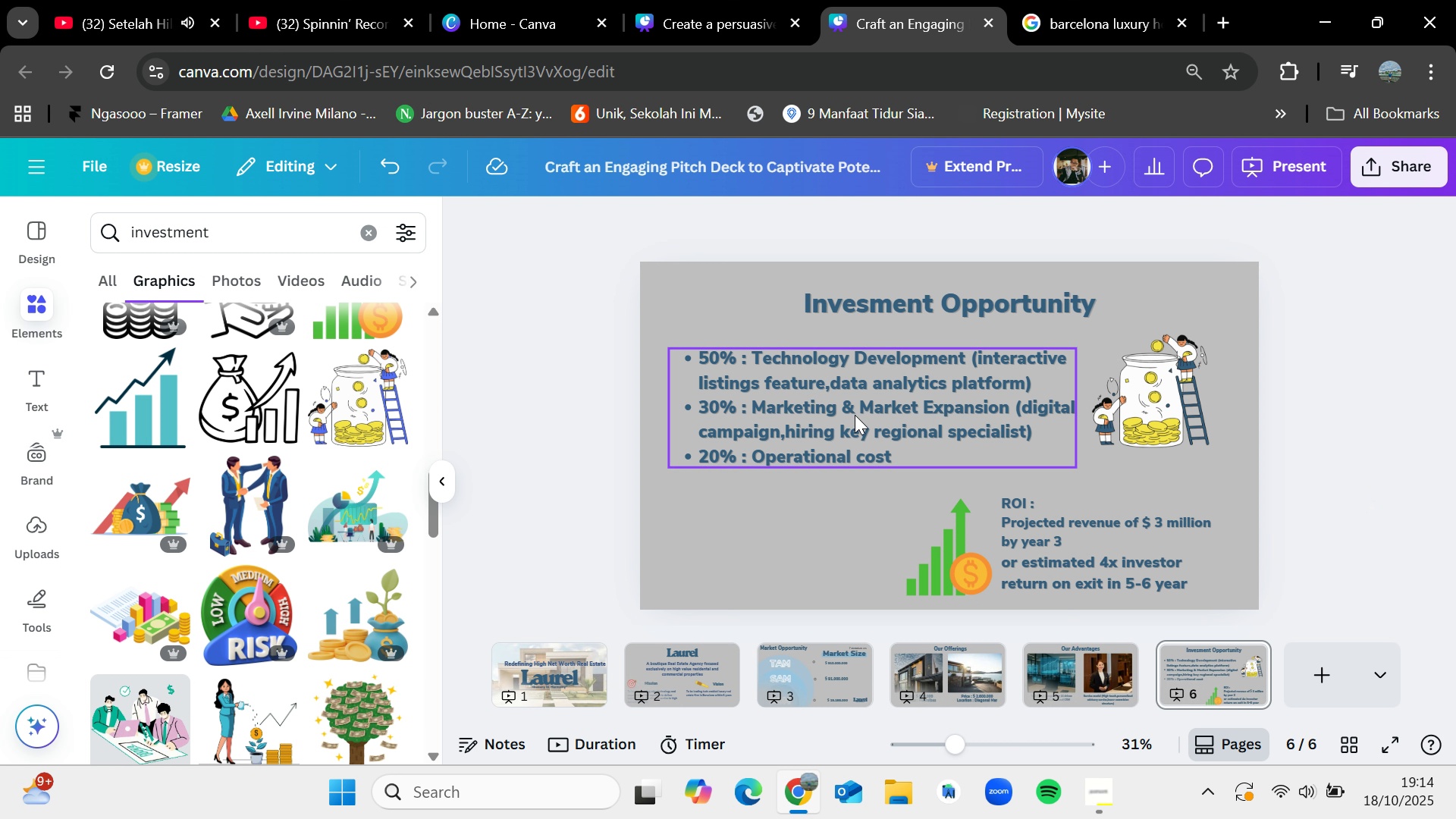 
left_click([850, 416])
 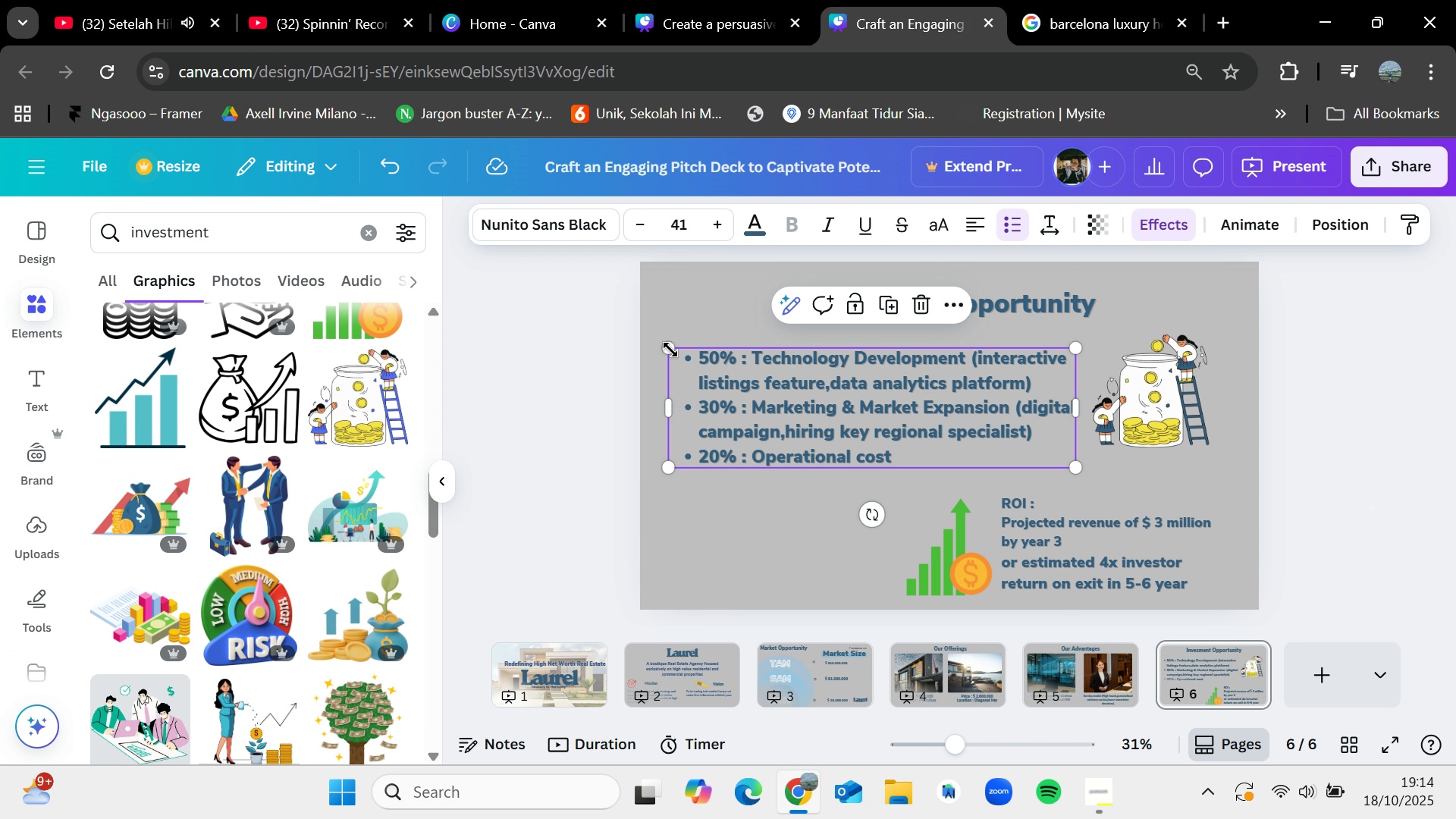 
left_click_drag(start_coordinate=[670, 350], to_coordinate=[699, 370])
 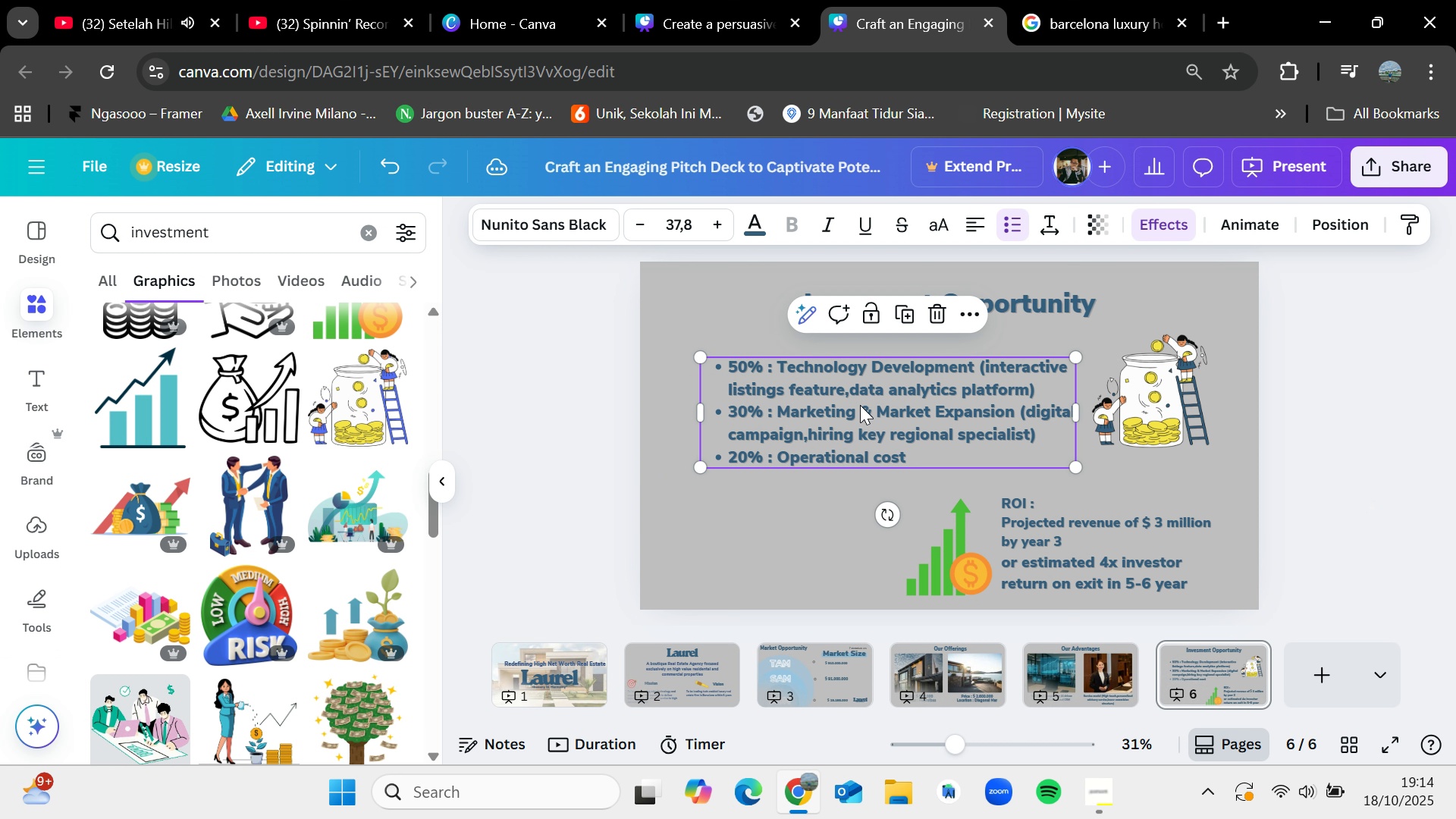 
left_click_drag(start_coordinate=[860, 405], to_coordinate=[847, 407])
 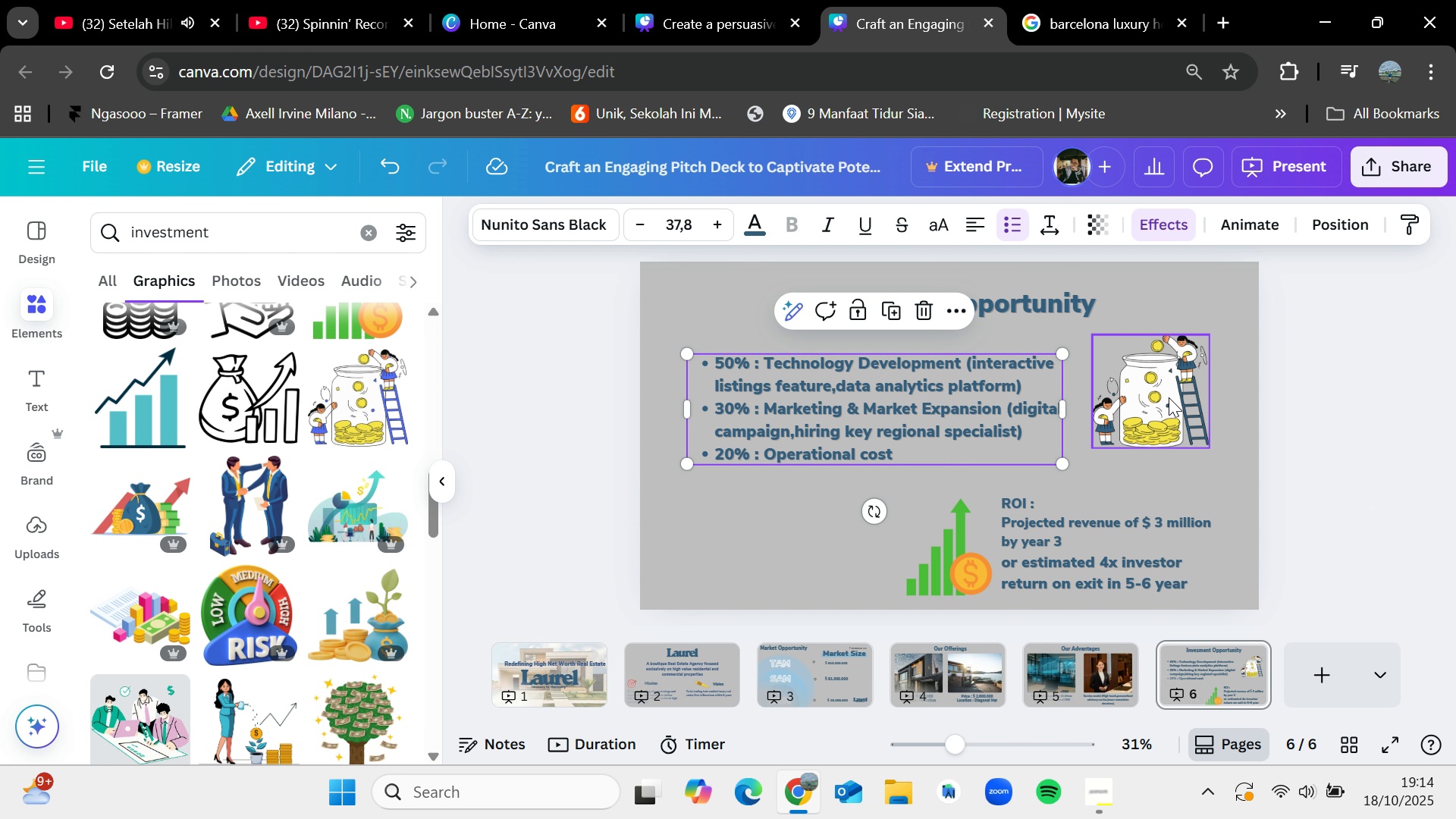 
left_click_drag(start_coordinate=[1169, 397], to_coordinate=[1159, 404])
 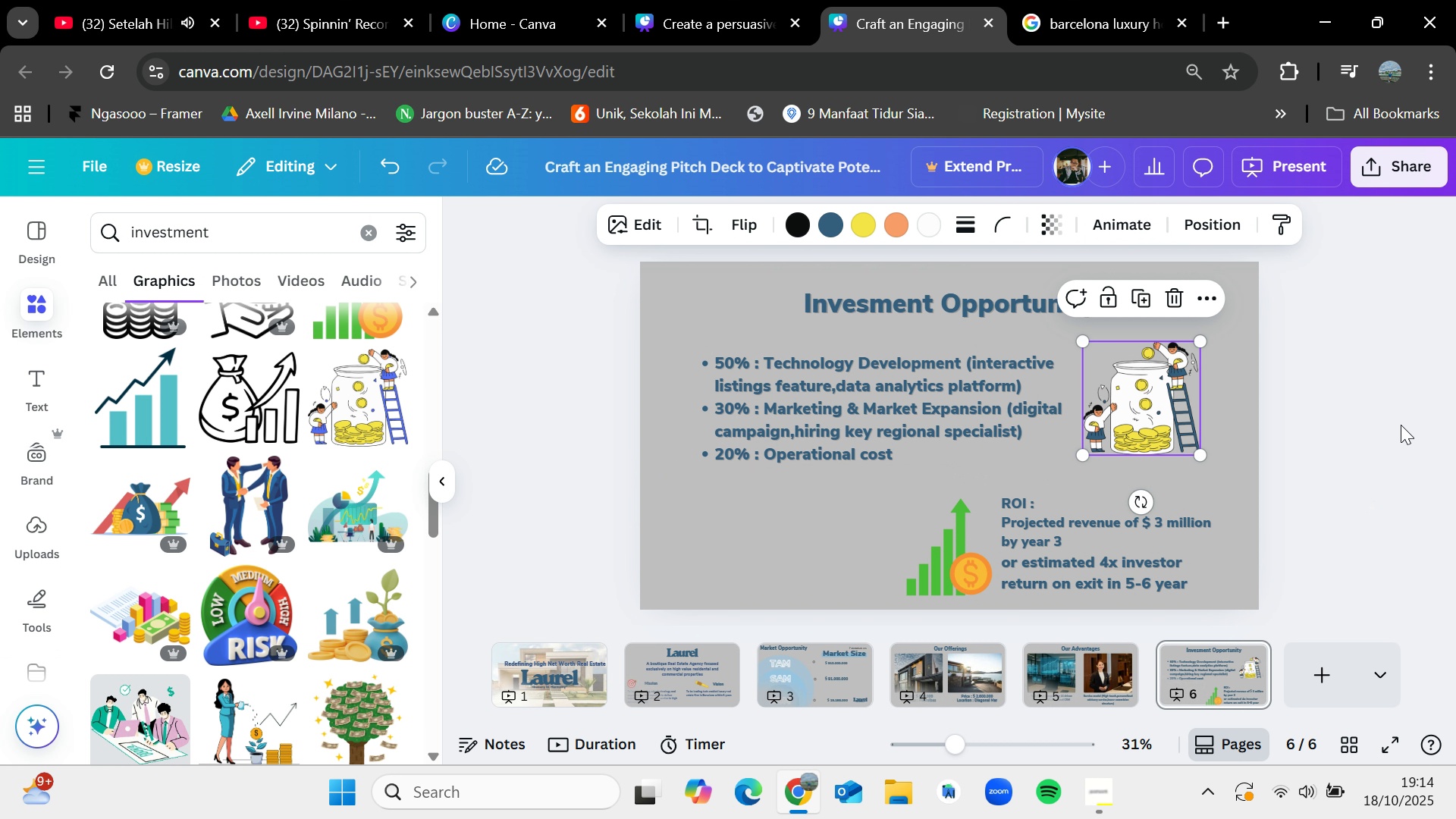 
left_click([1401, 425])
 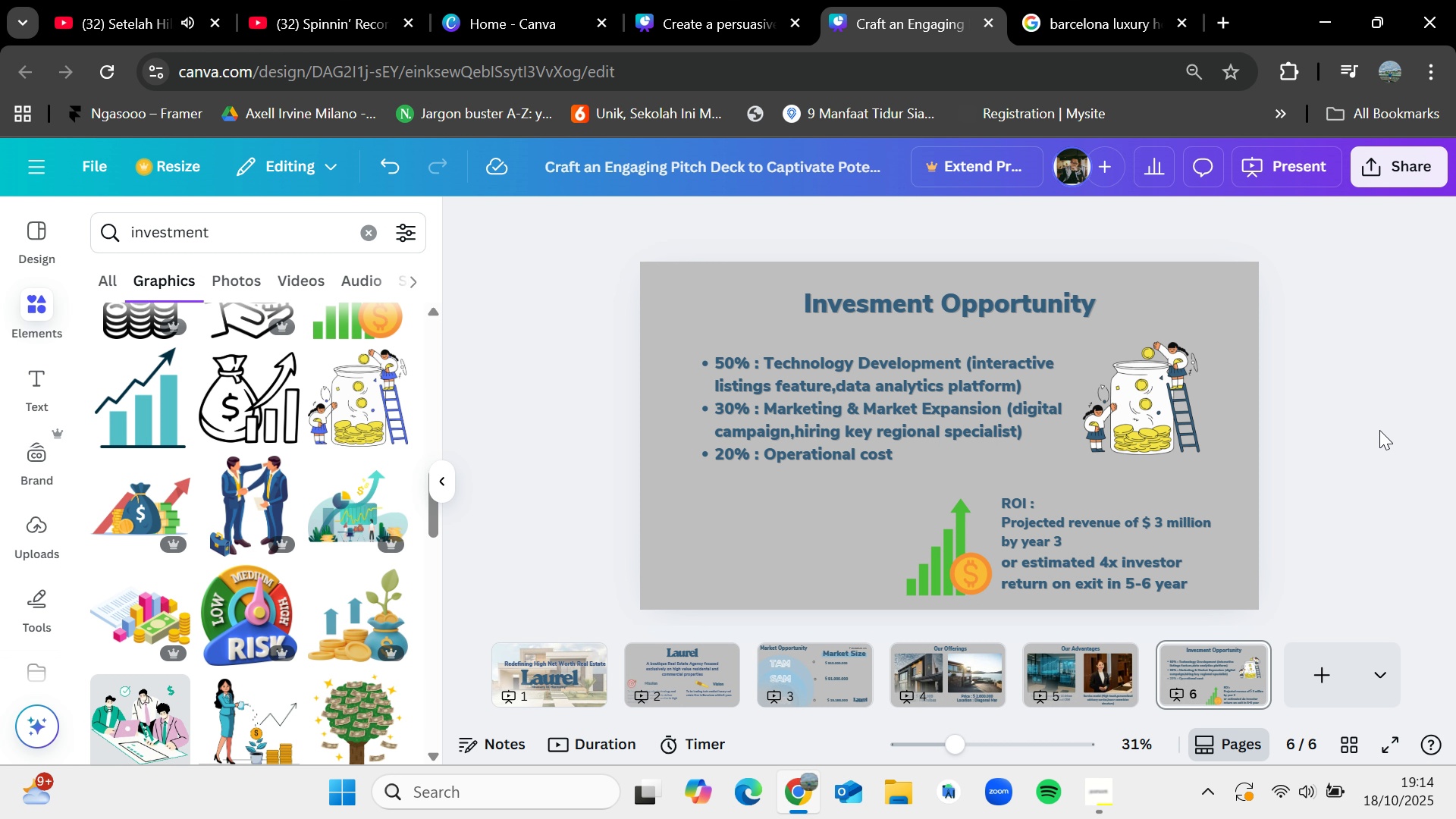 
left_click([1086, 792])